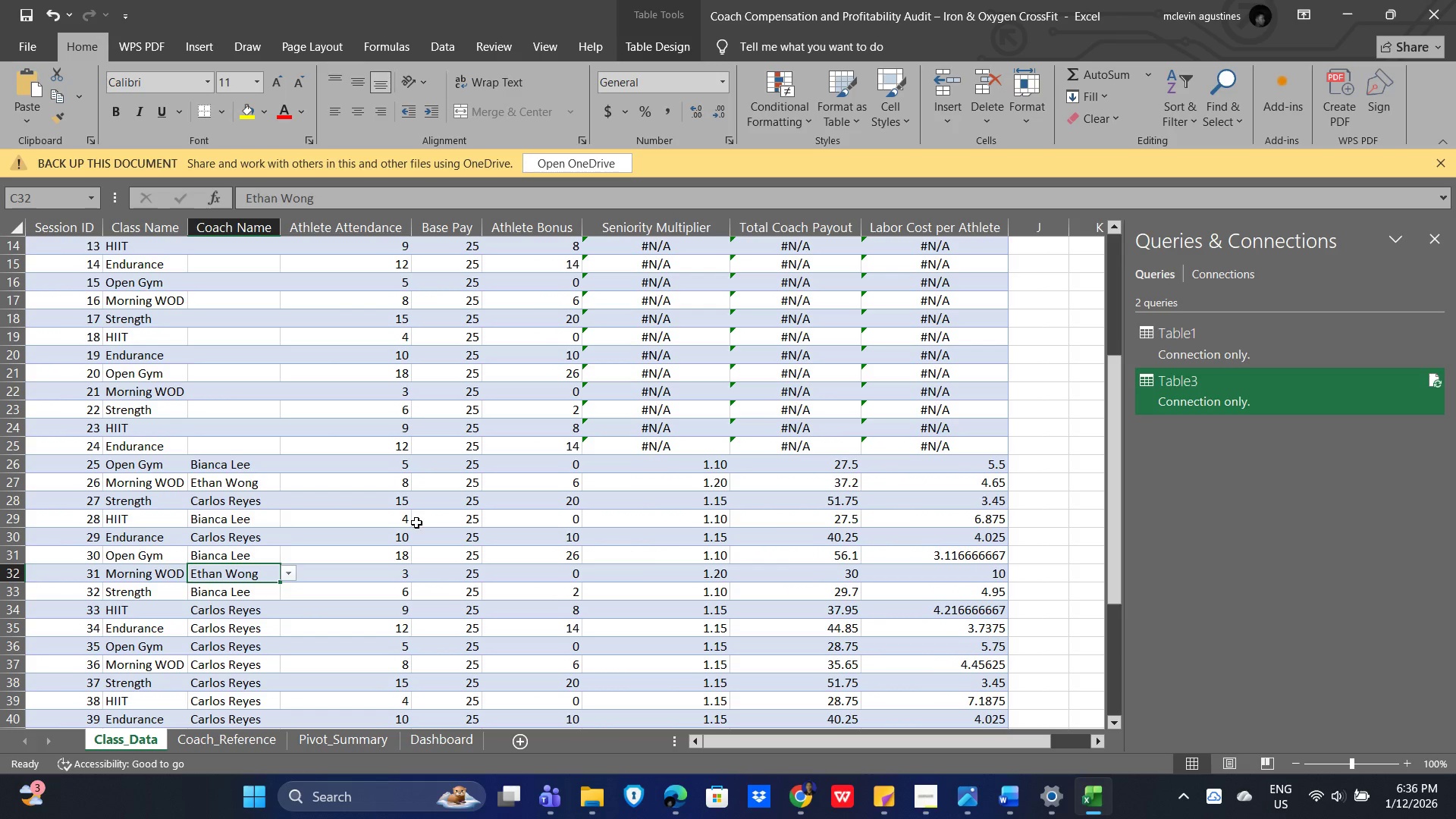 
left_click([237, 555])
 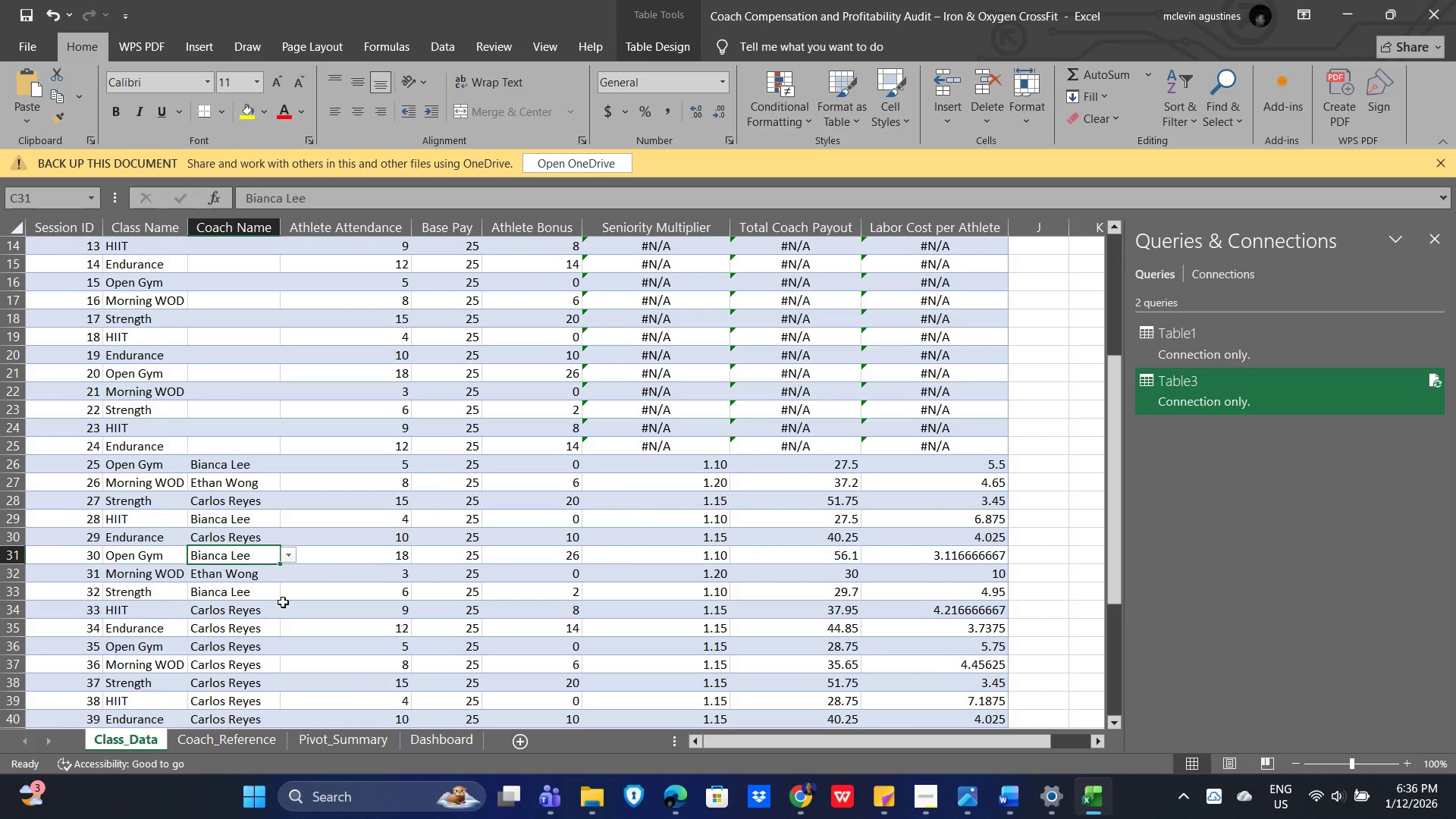 
scroll: coordinate [372, 577], scroll_direction: down, amount: 1.0
 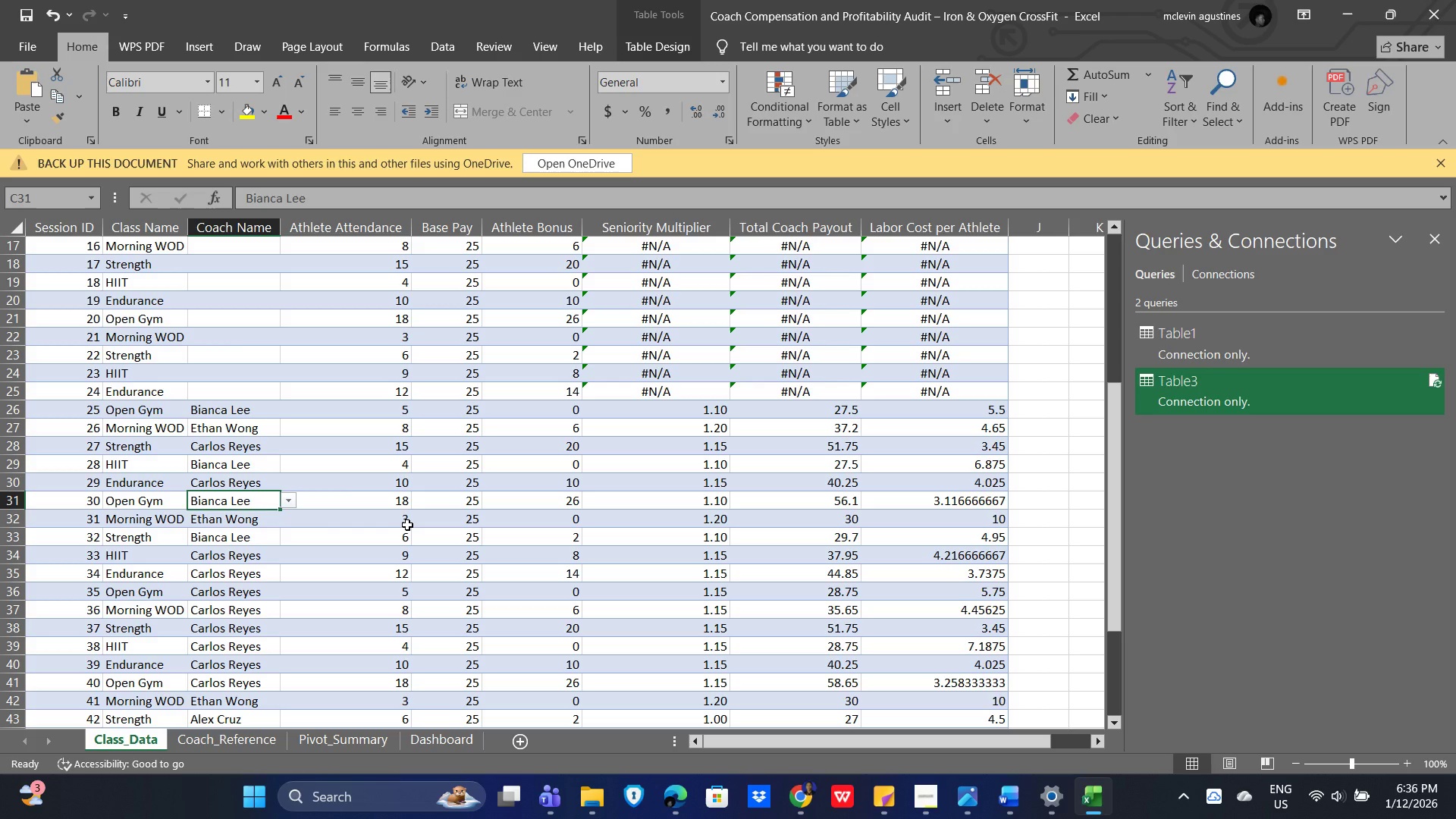 
wait(5.17)
 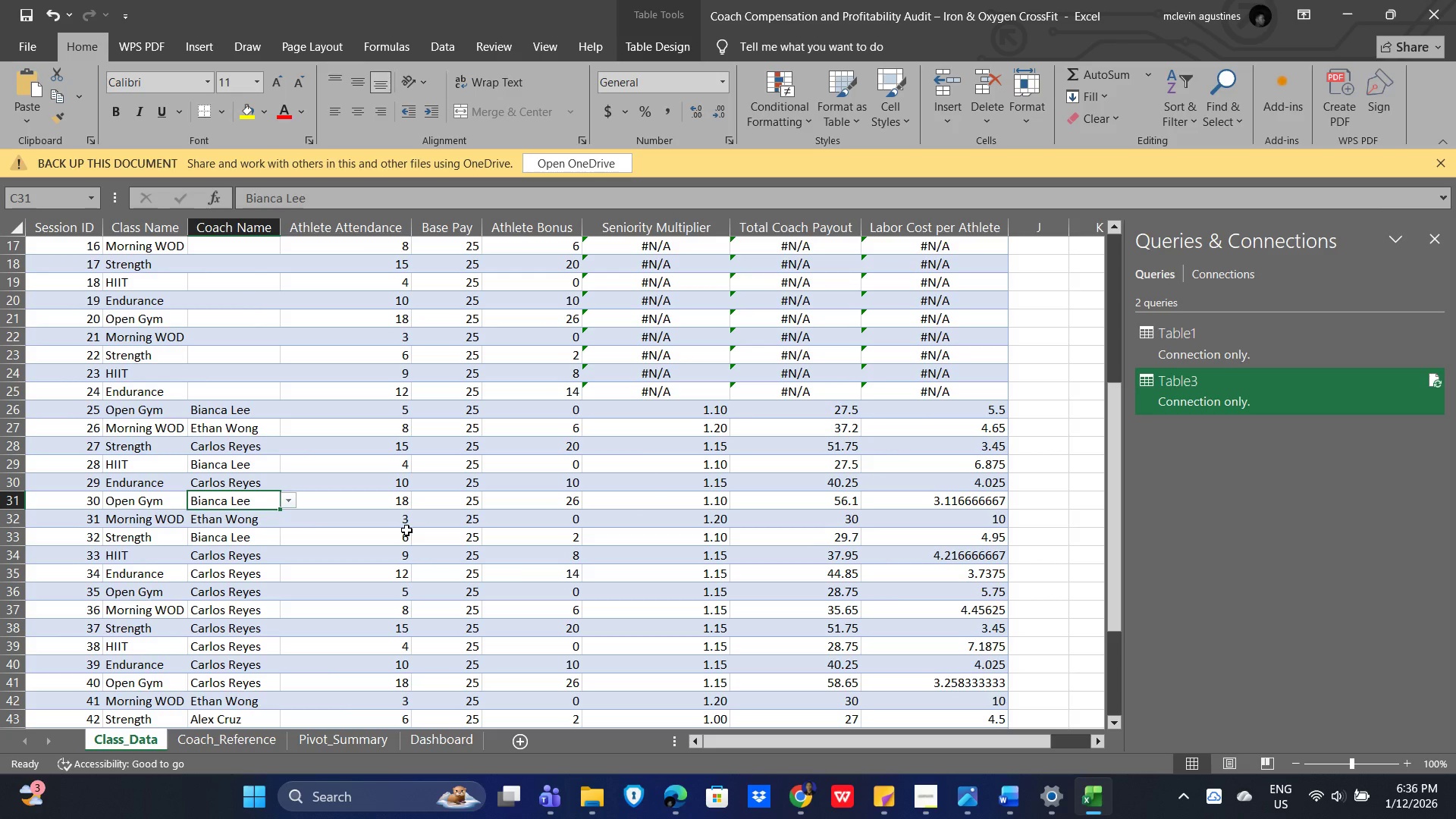 
left_click([395, 519])
 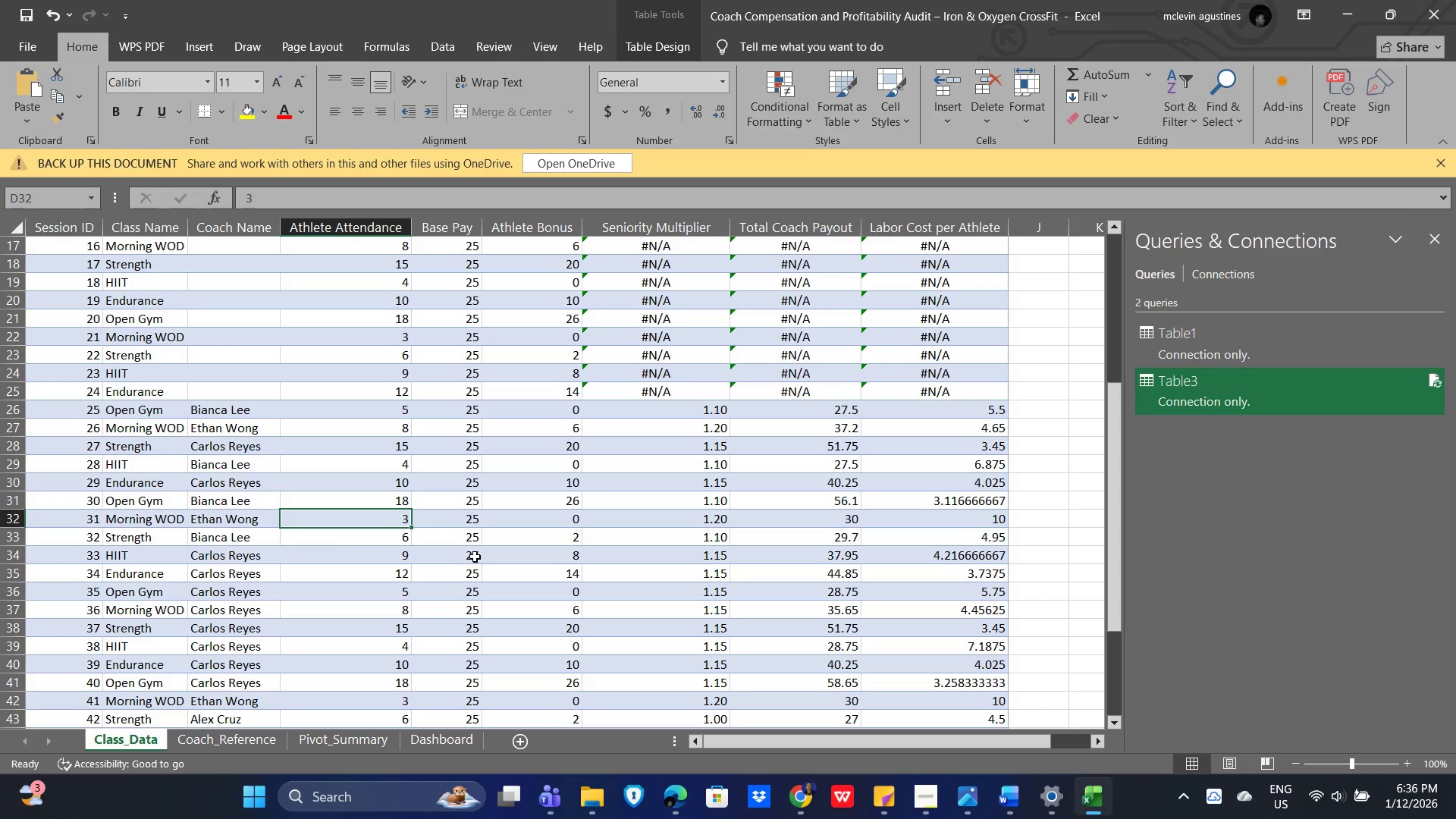 
key(Numpad1)
 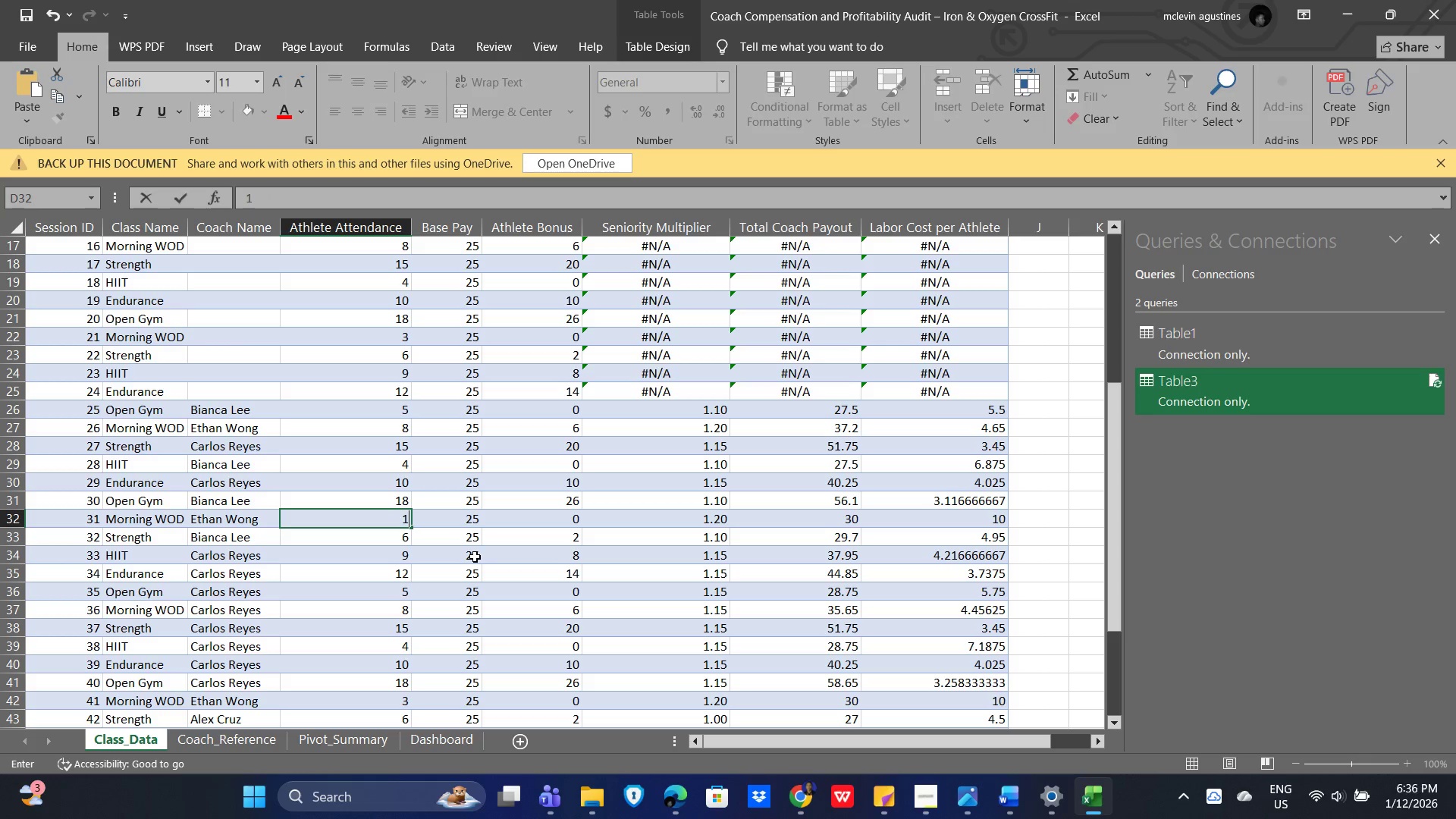 
key(Numpad8)
 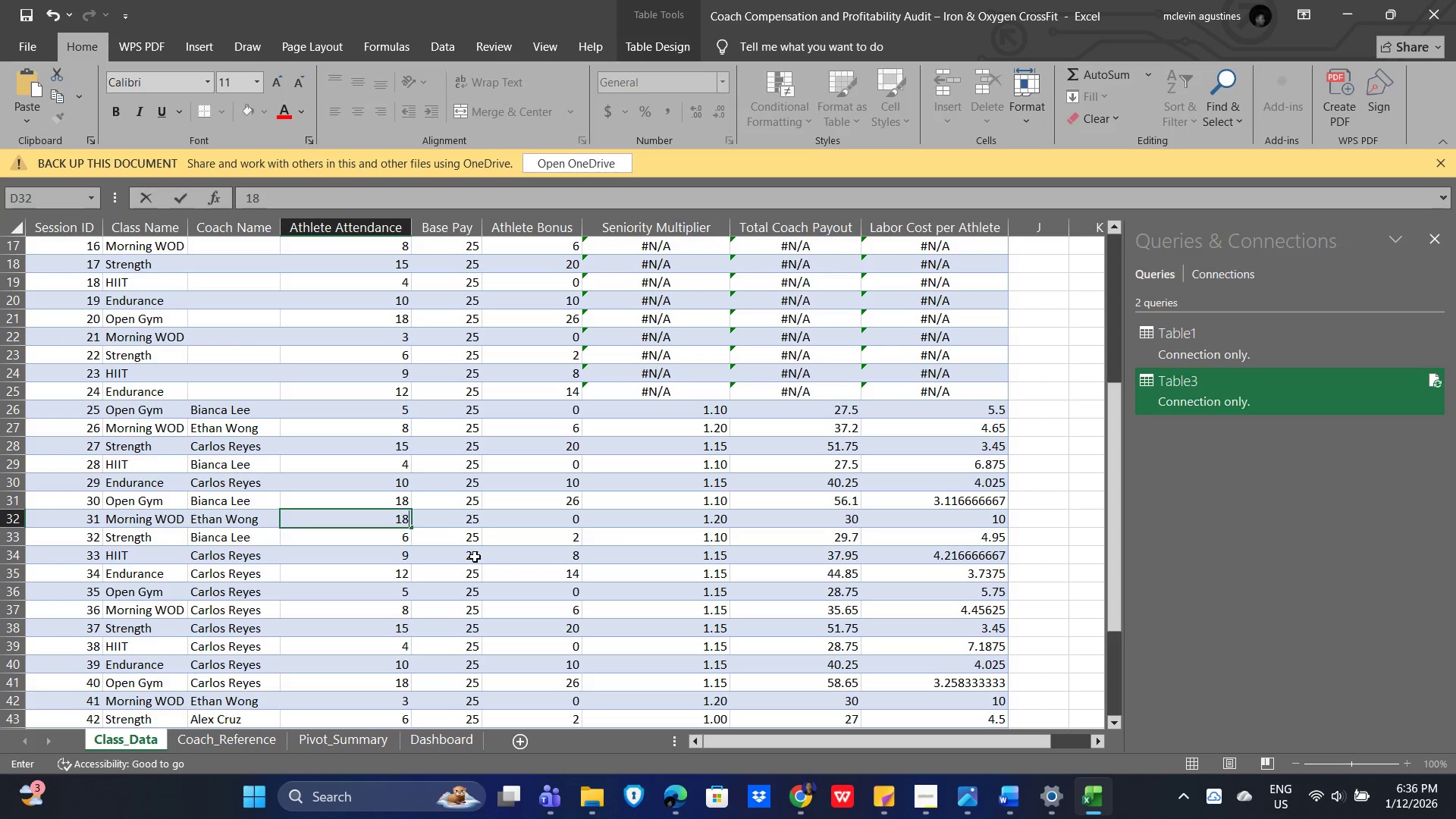 
key(NumpadEnter)
 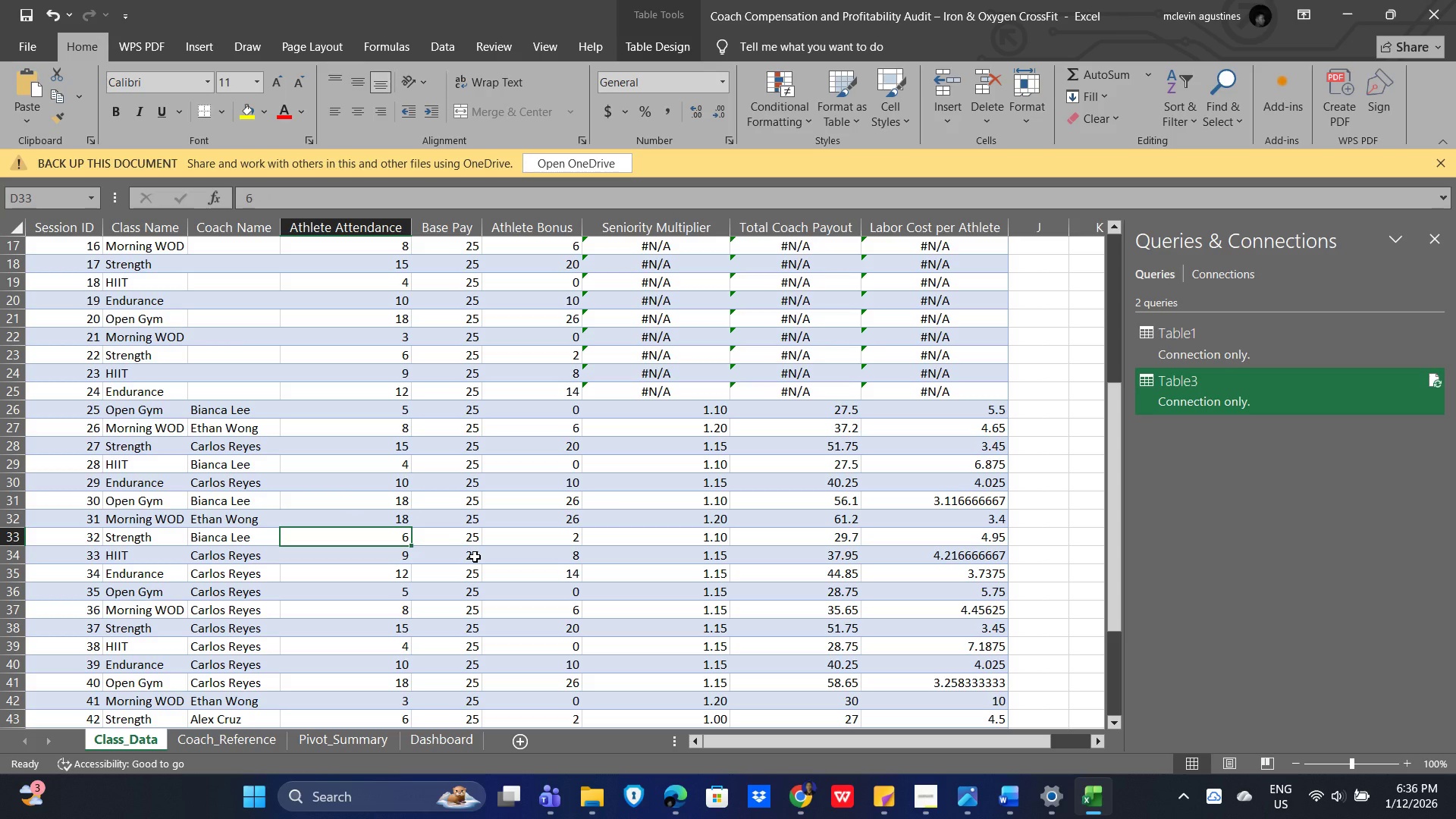 
key(ArrowUp)
 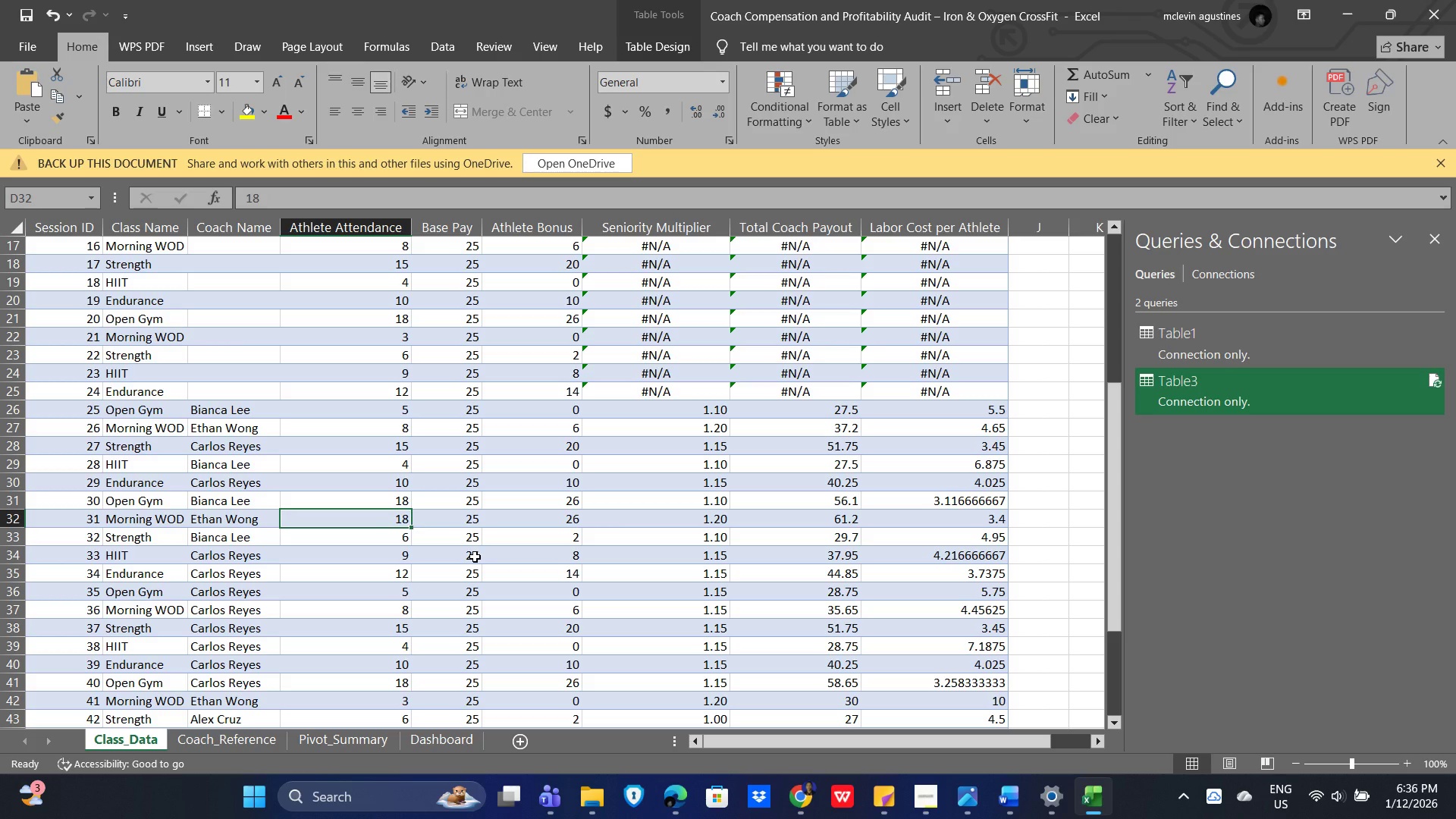 
key(Numpad3)
 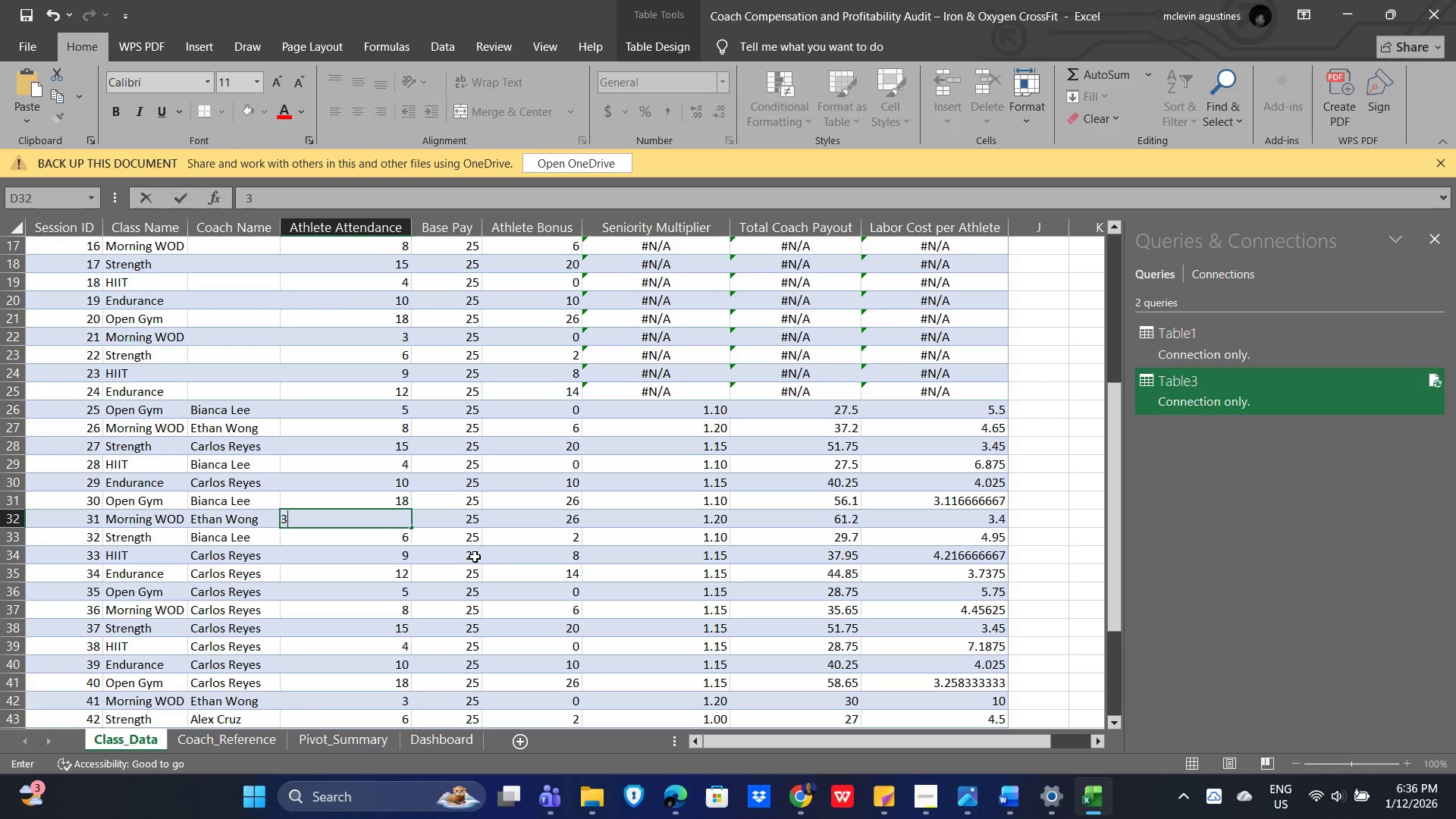 
key(NumpadEnter)
 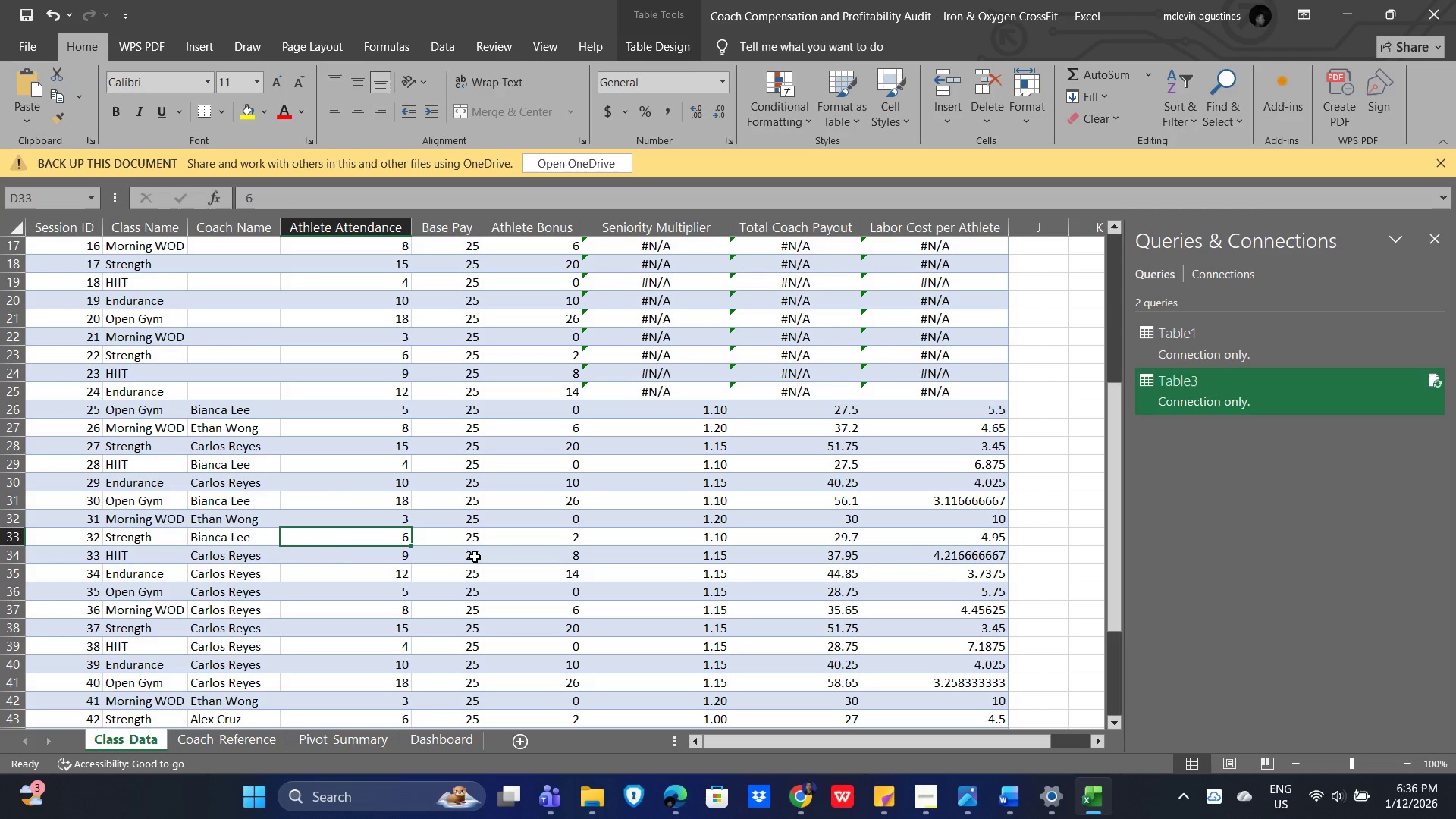 
key(ArrowUp)
 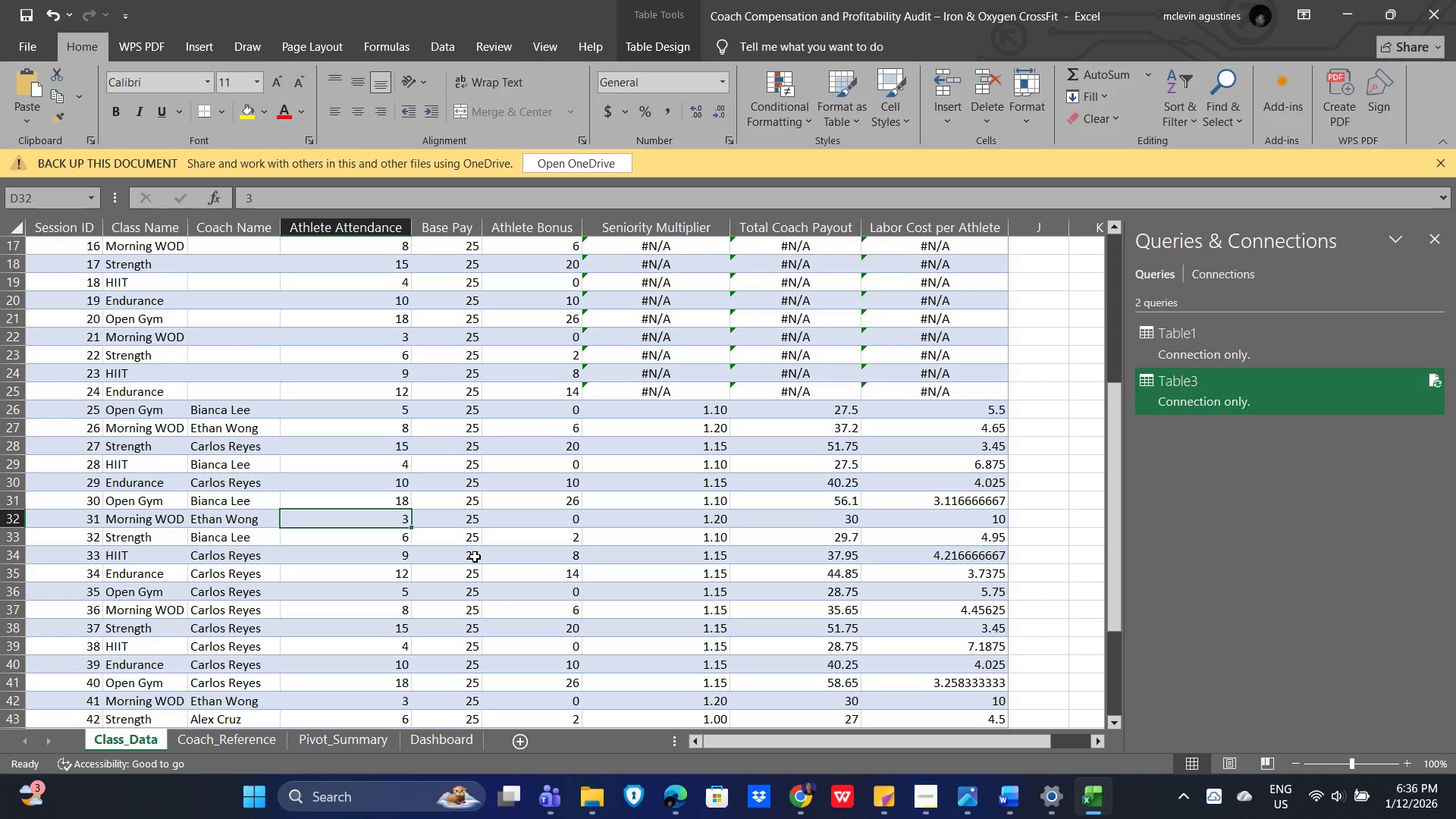 
key(Numpad2)
 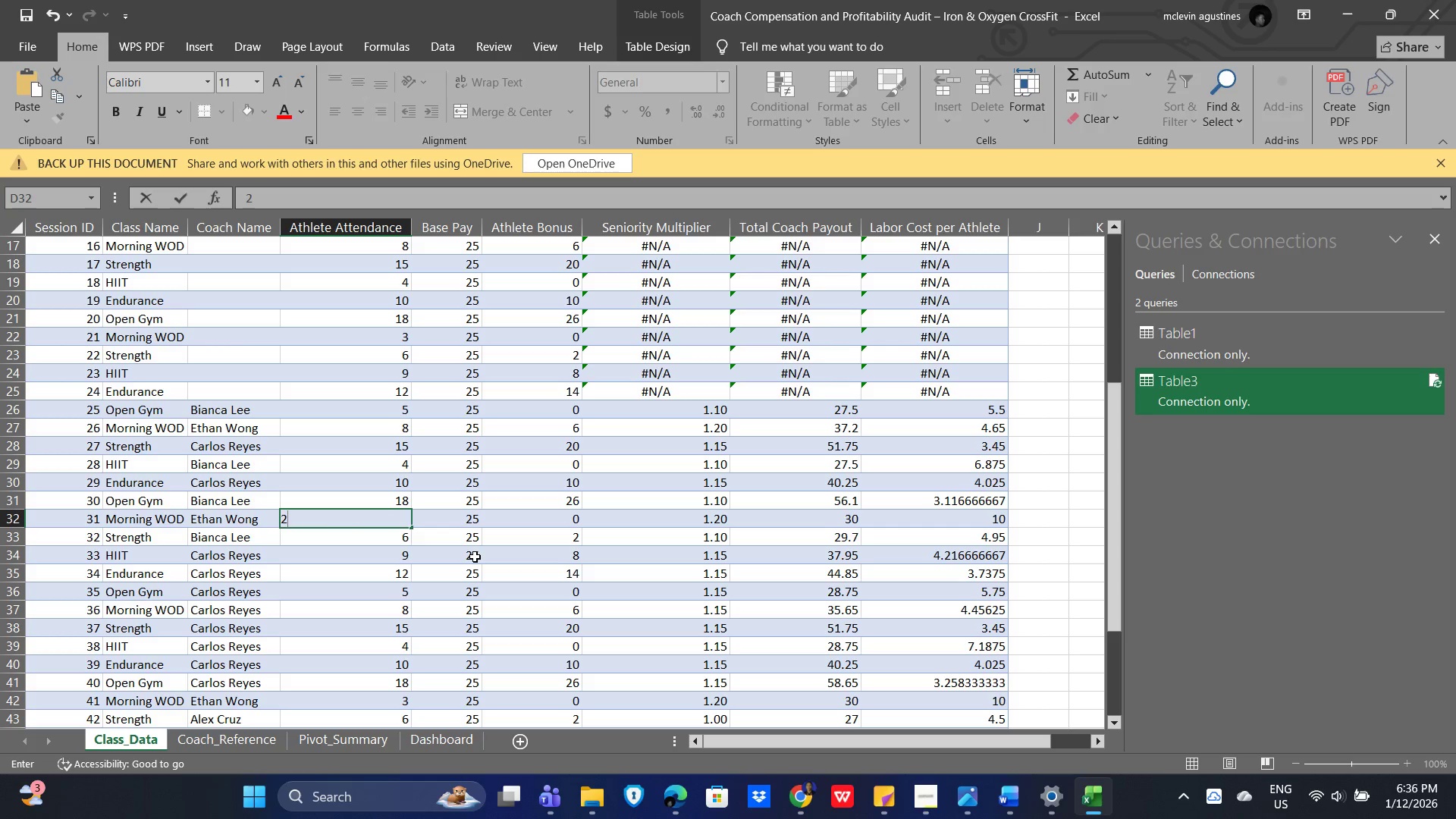 
key(NumpadEnter)
 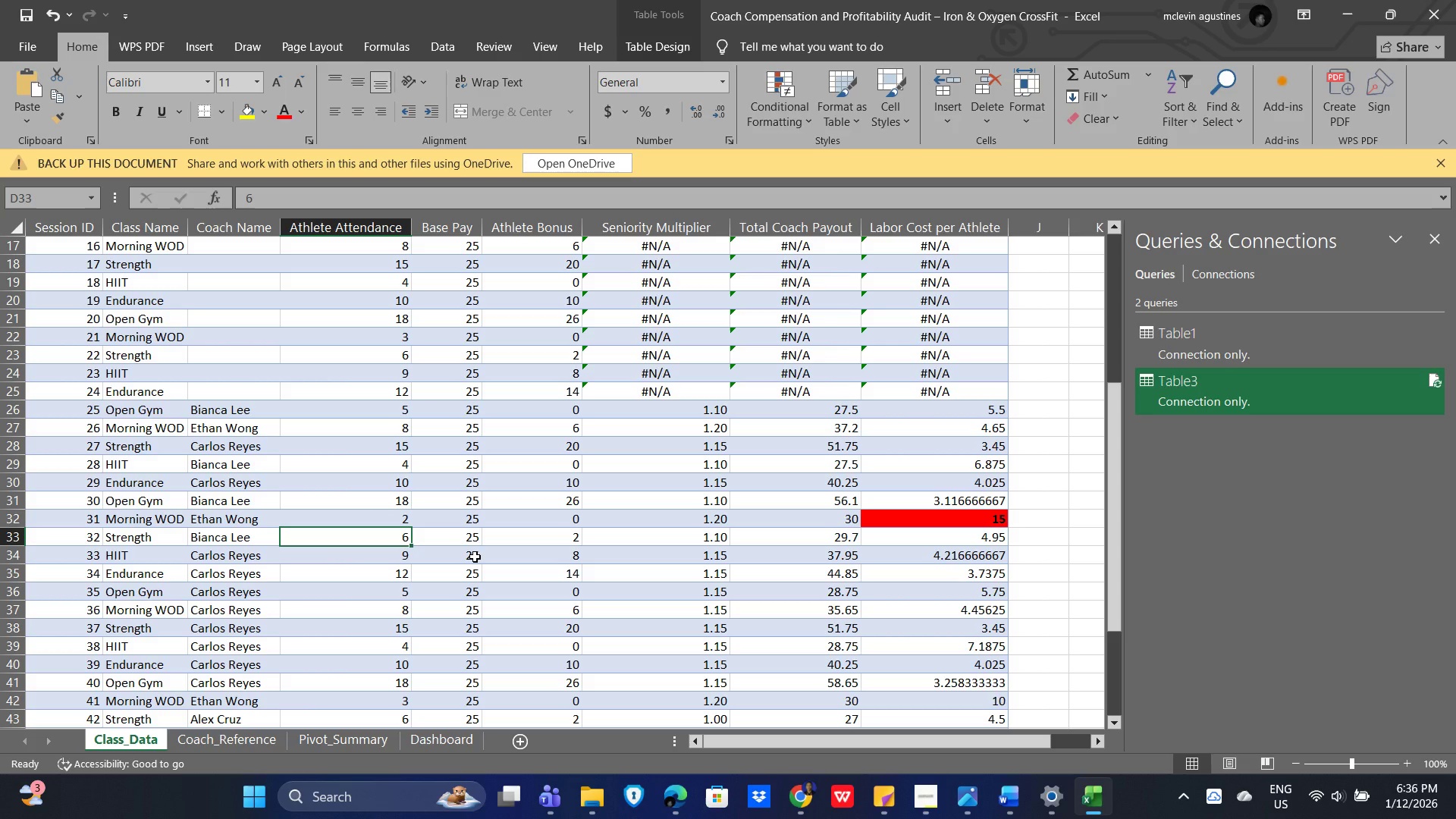 
wait(6.61)
 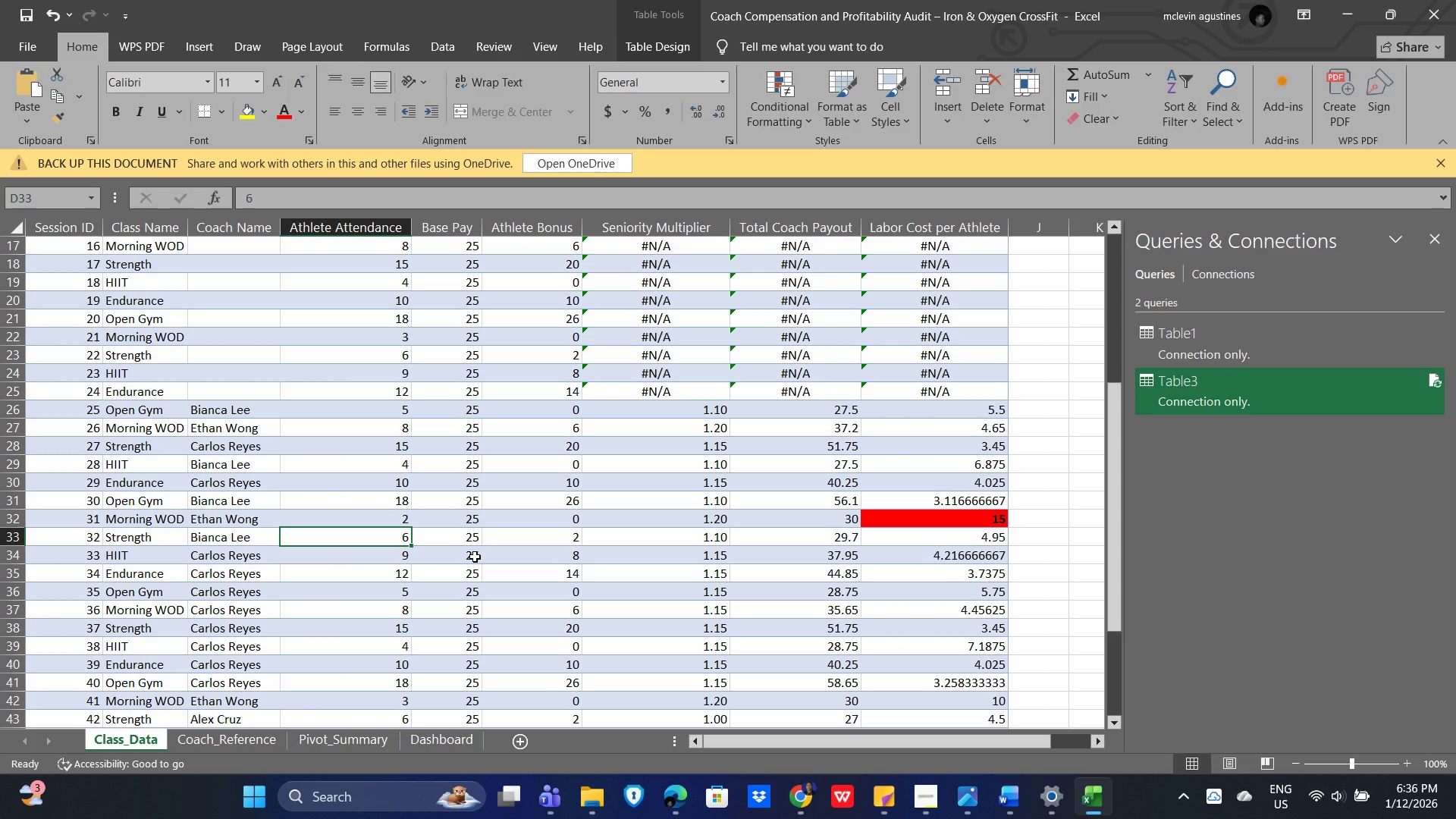 
key(ArrowUp)
 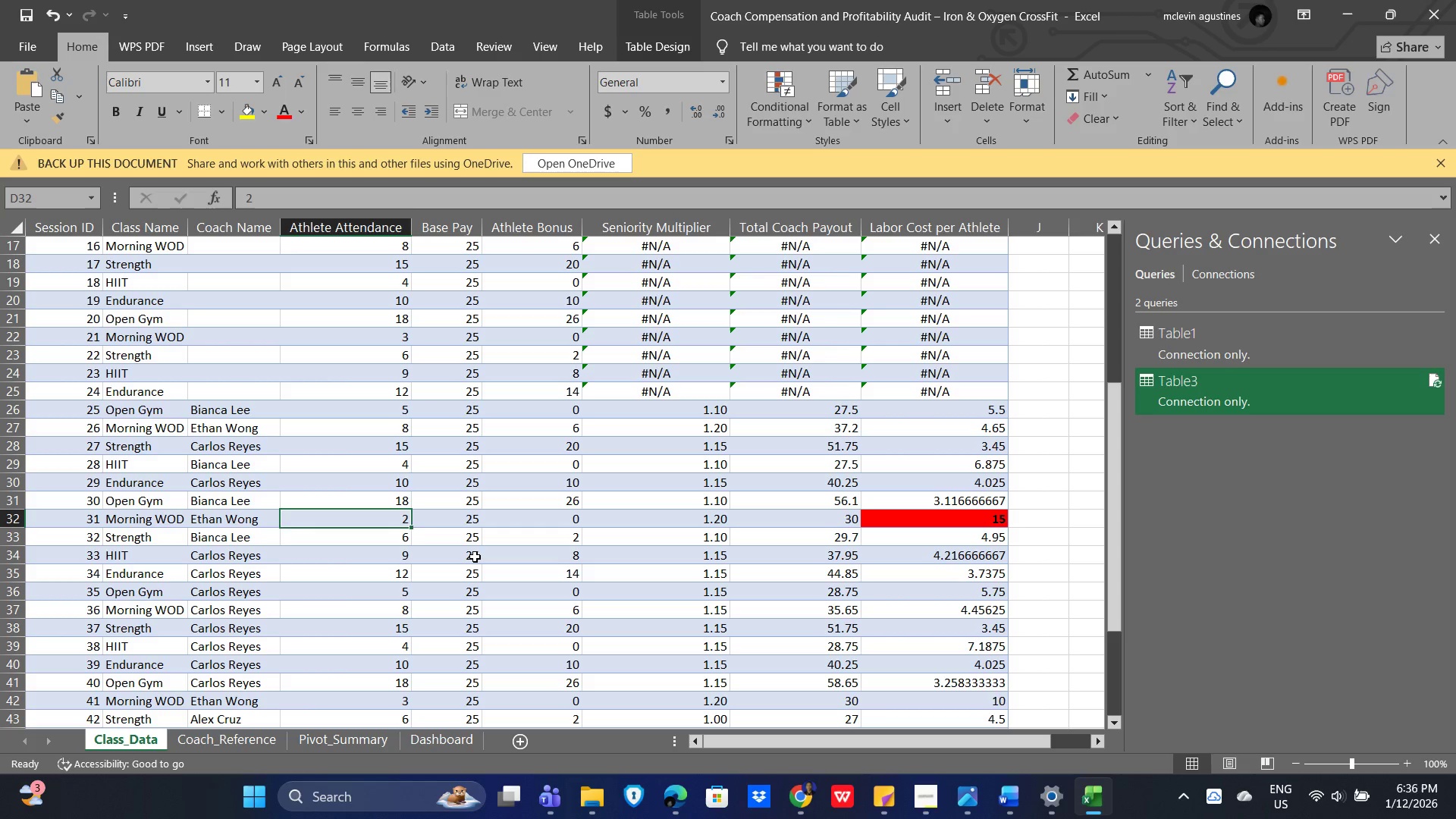 
key(ArrowLeft)
 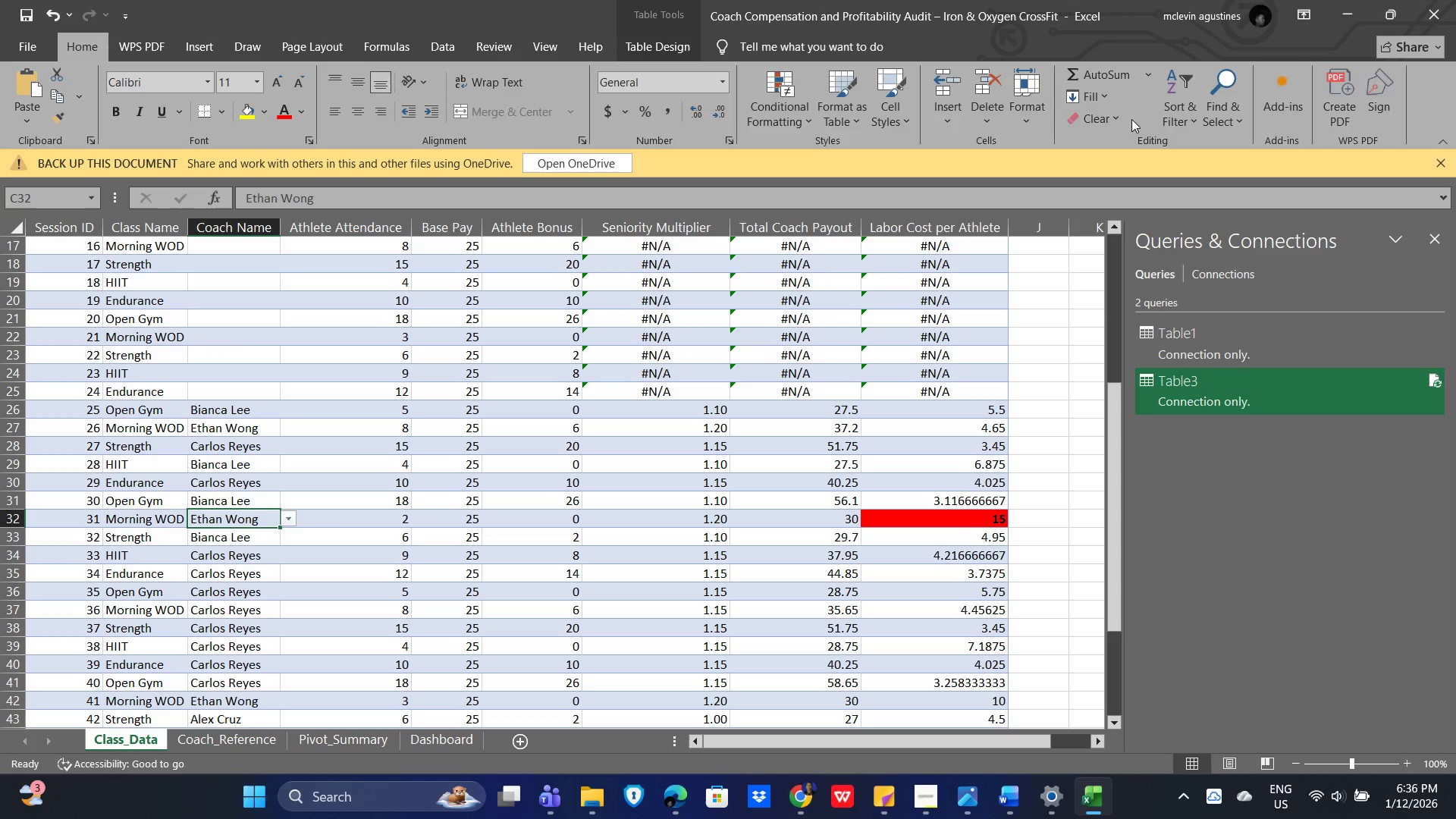 
scroll: coordinate [430, 375], scroll_direction: up, amount: 5.0
 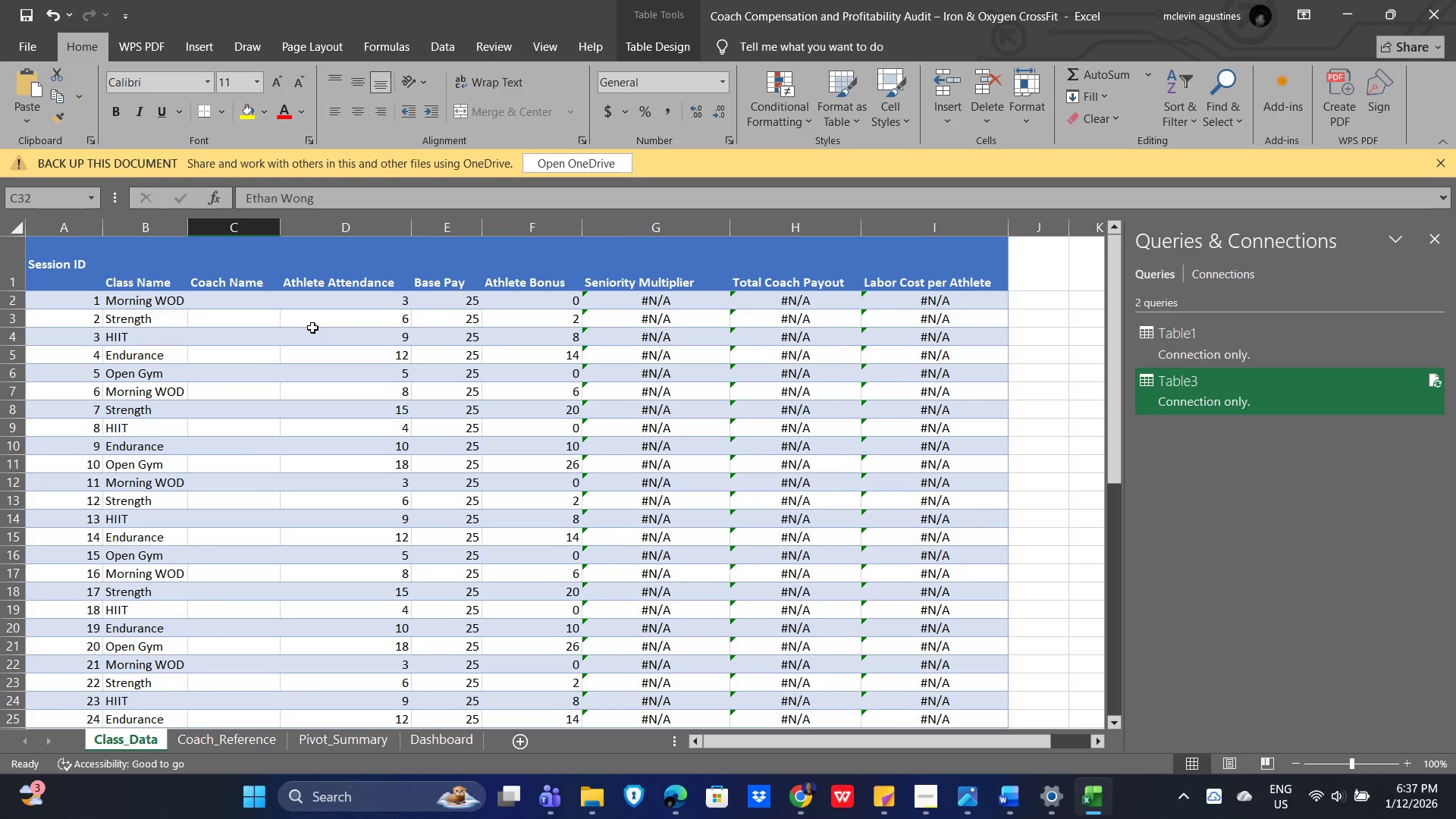 
scroll: coordinate [244, 581], scroll_direction: down, amount: 11.0
 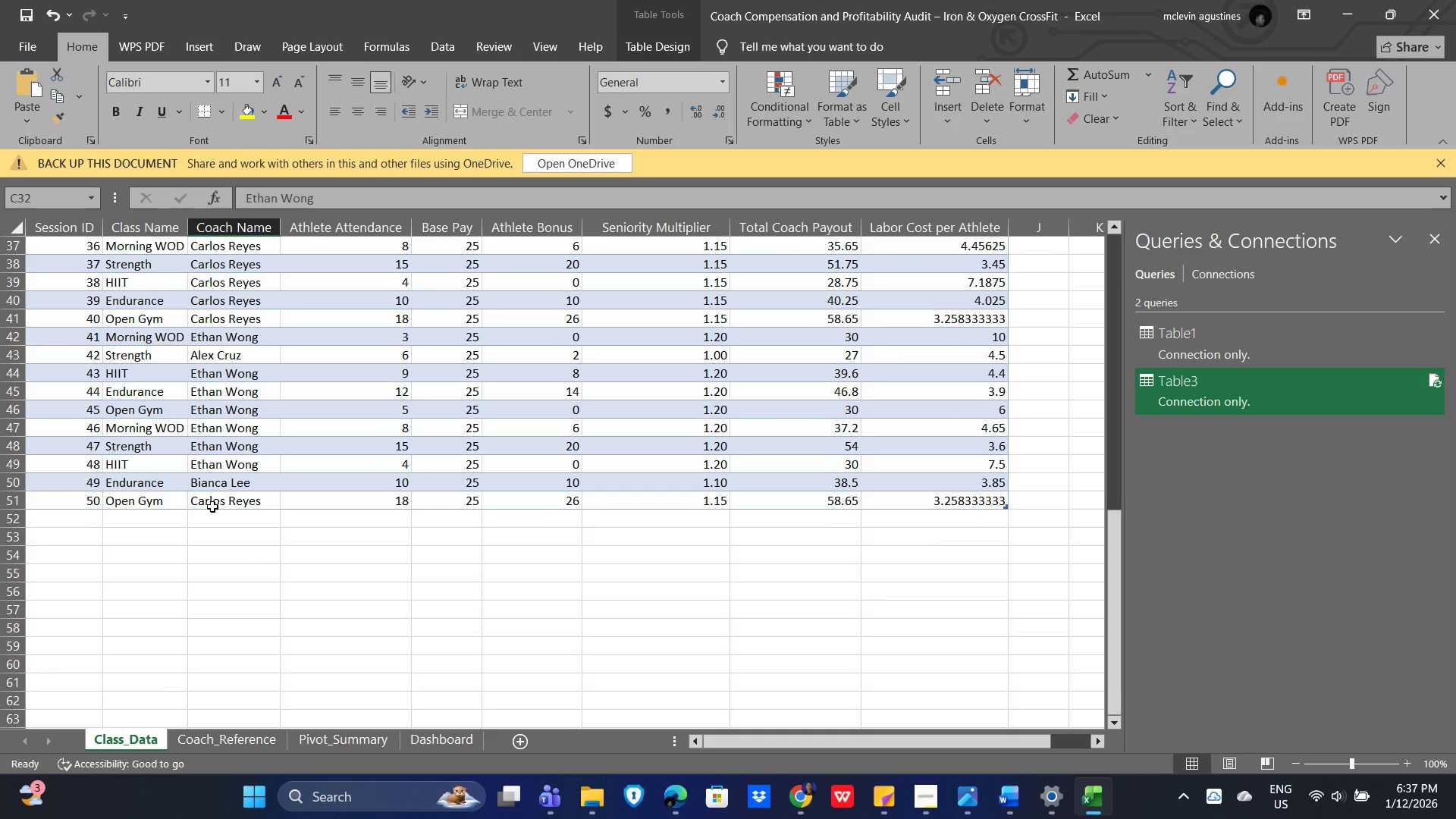 
scroll: coordinate [212, 513], scroll_direction: none, amount: 0.0
 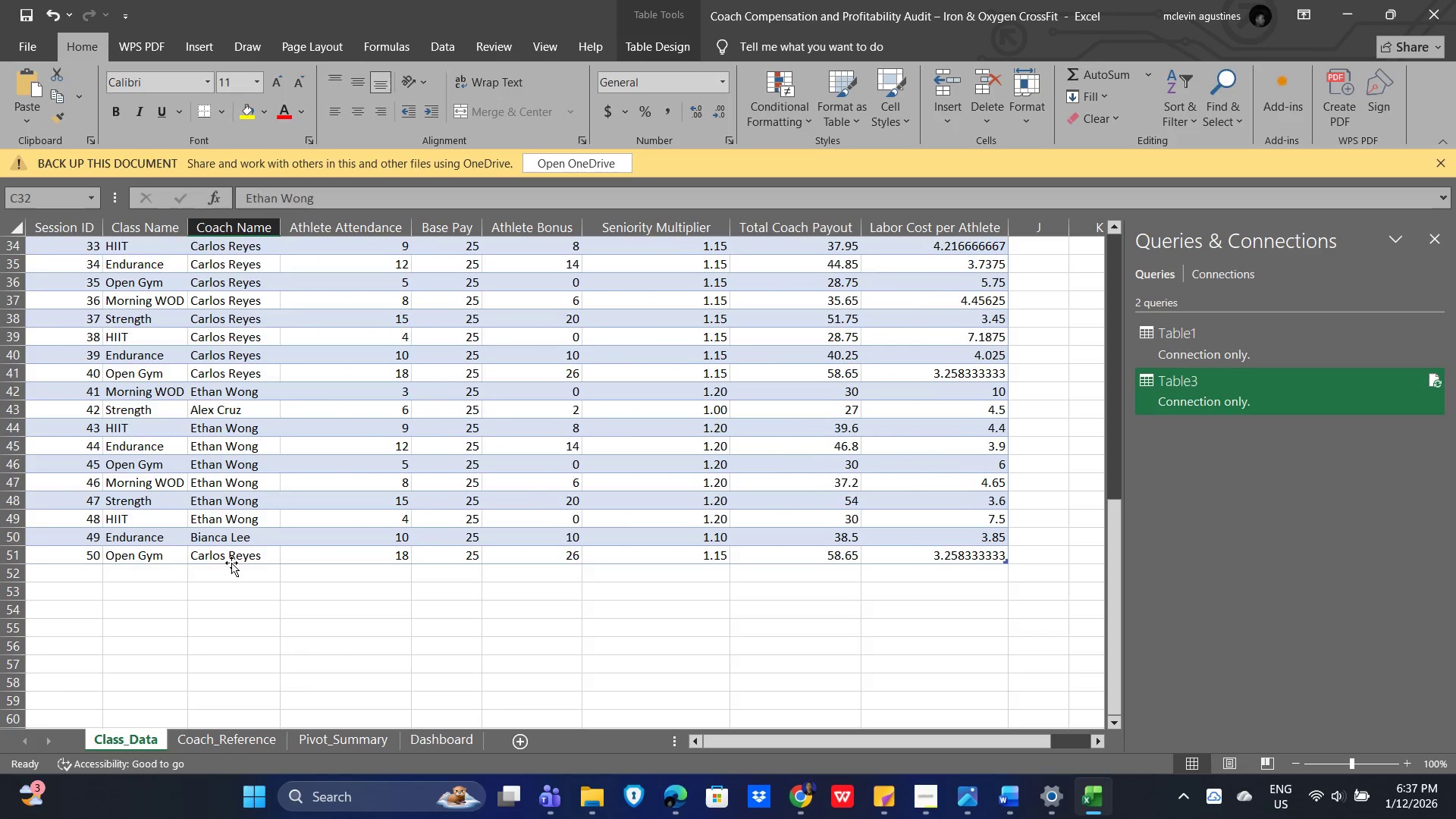 
left_click_drag(start_coordinate=[231, 563], to_coordinate=[224, 438])
 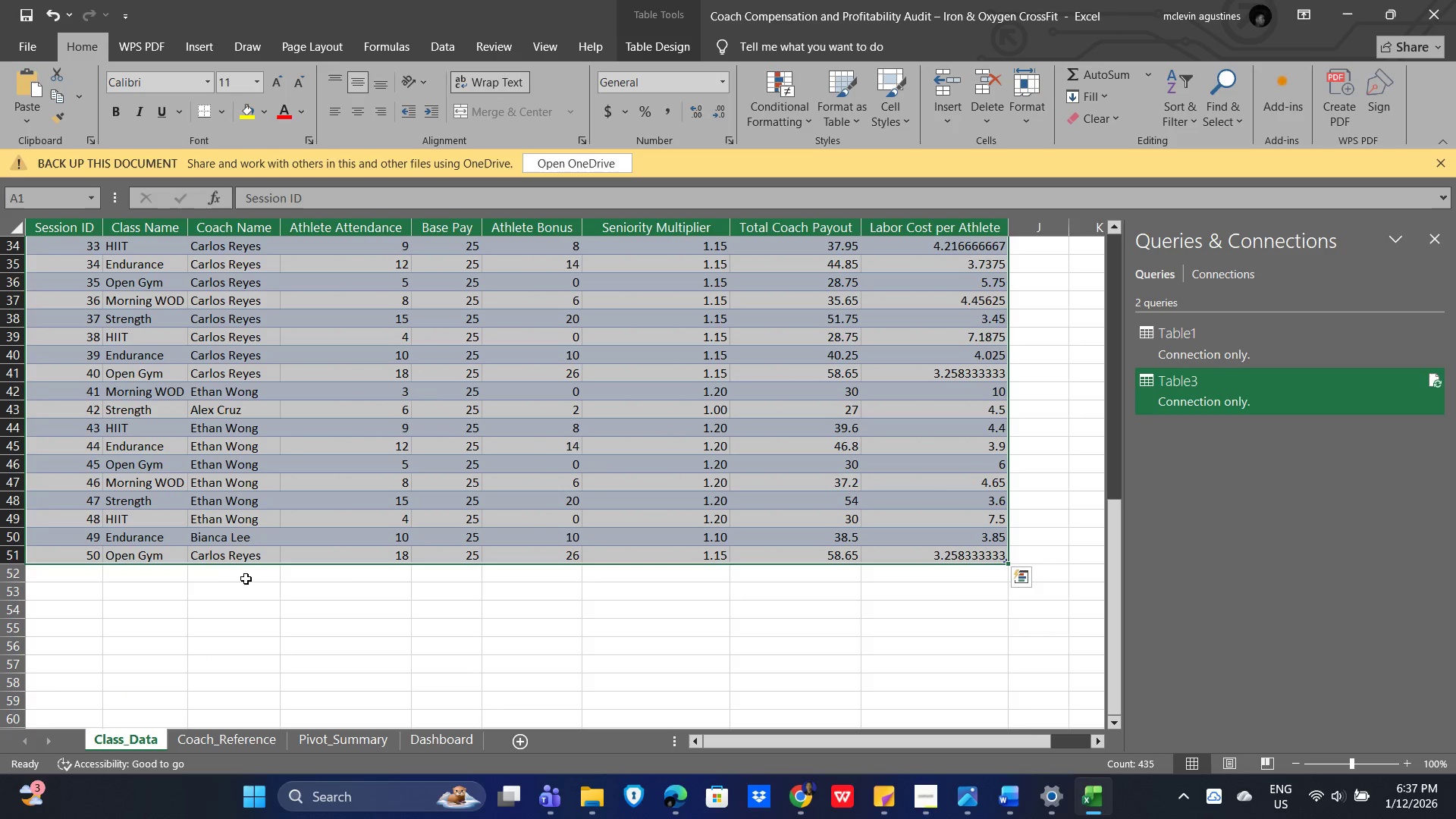 
scroll: coordinate [251, 398], scroll_direction: up, amount: 5.0
 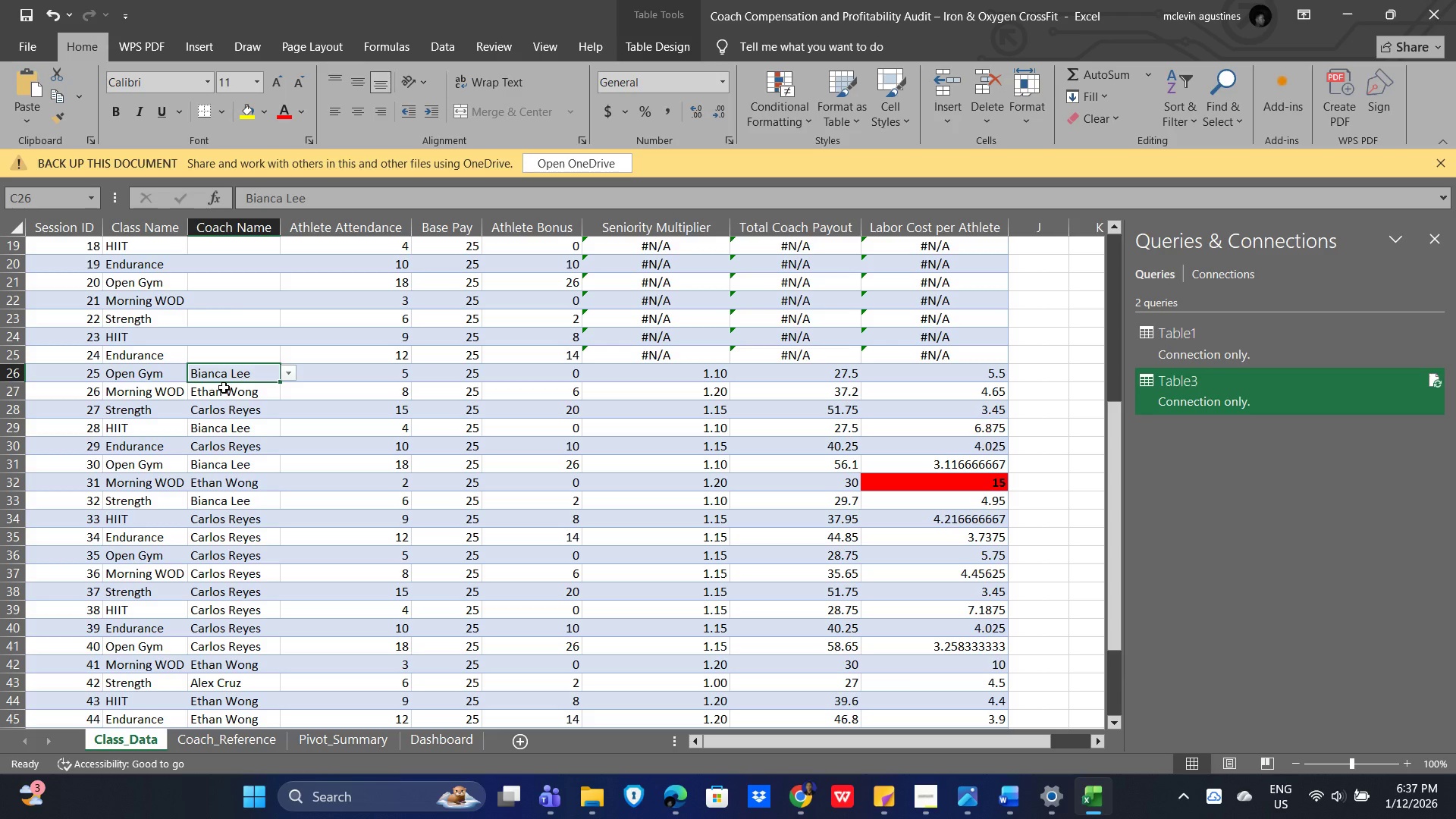 
key(Delete)
 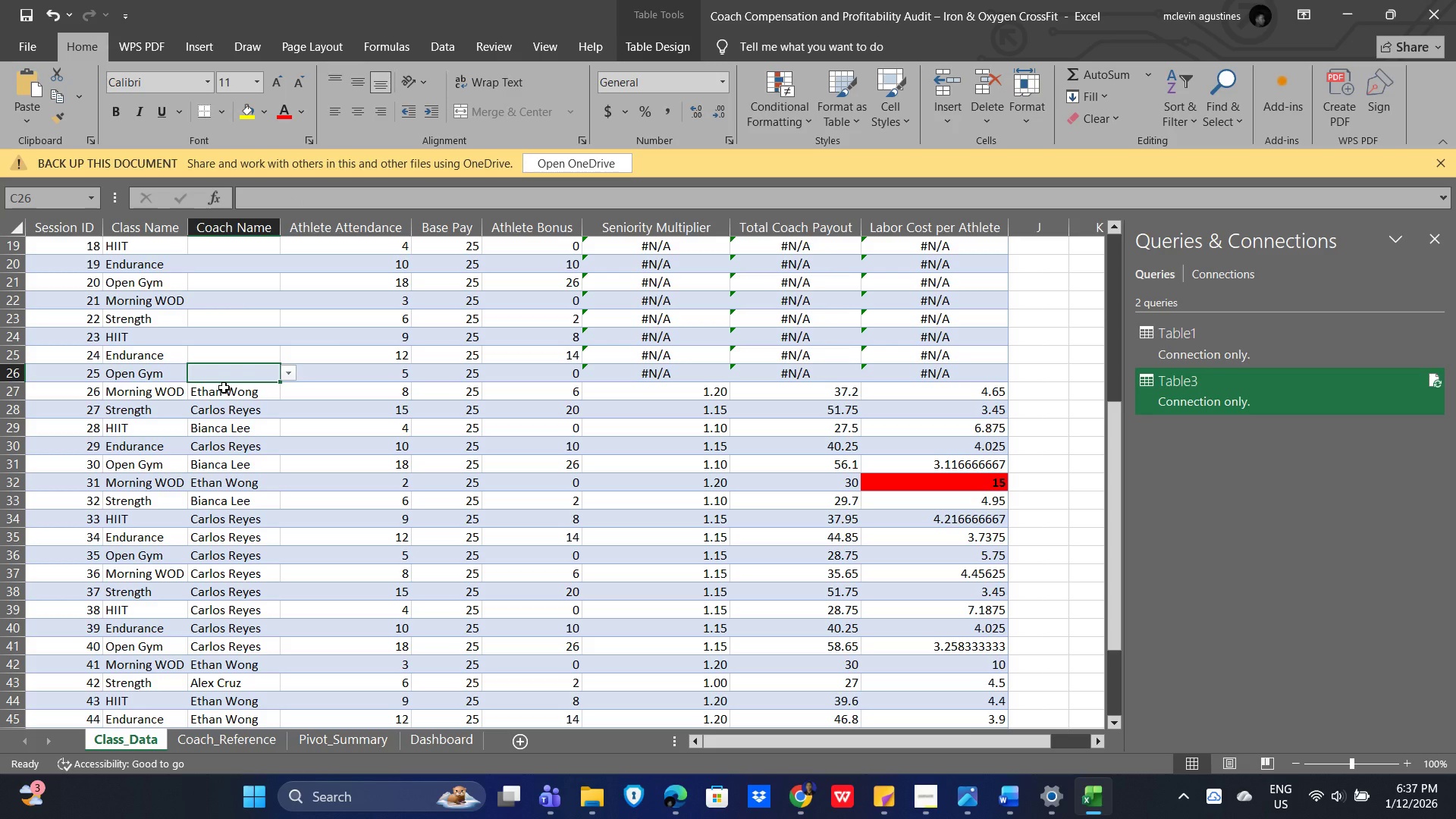 
key(ArrowDown)
 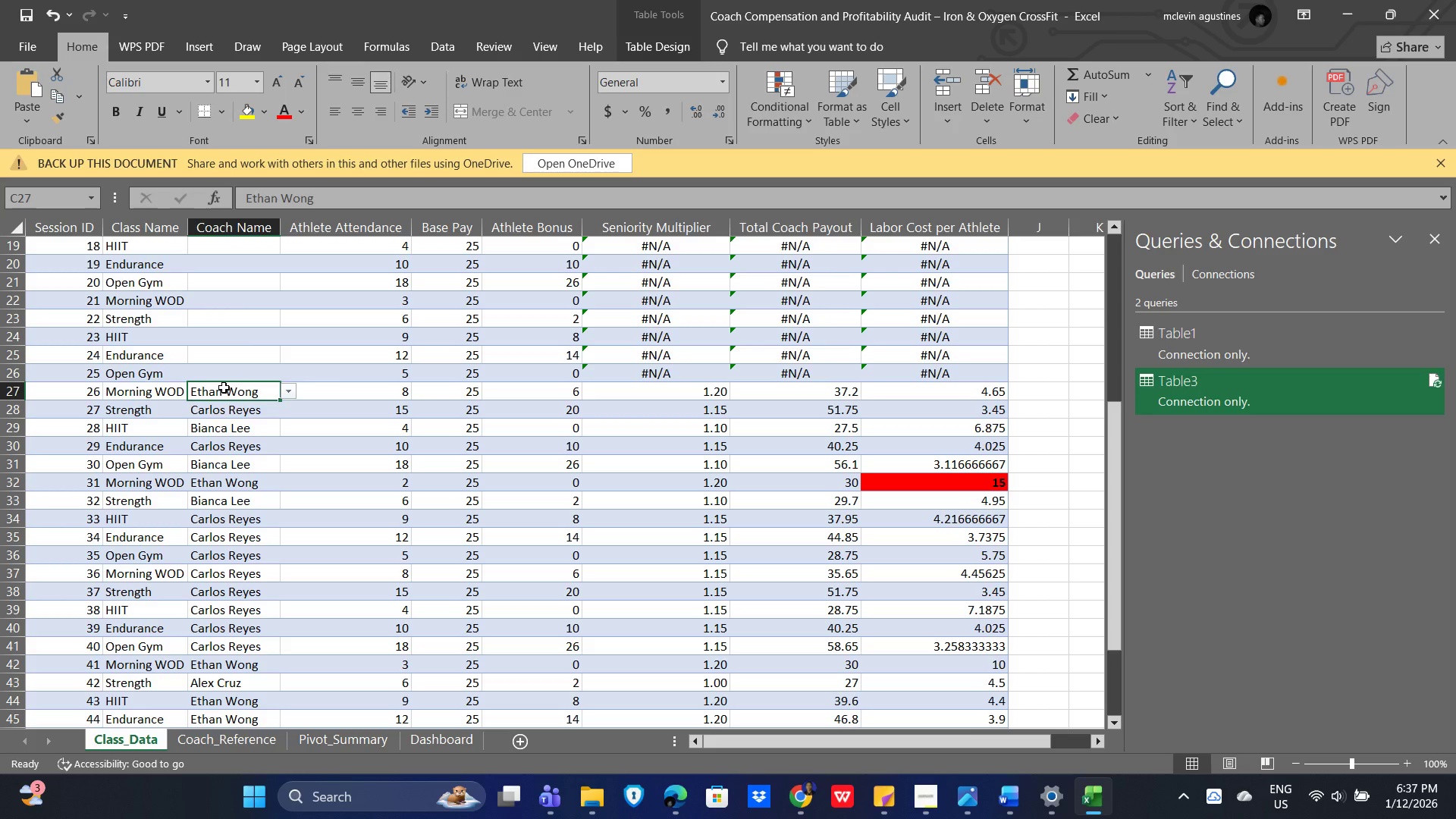 
hold_key(key=ShiftLeft, duration=1.23)
 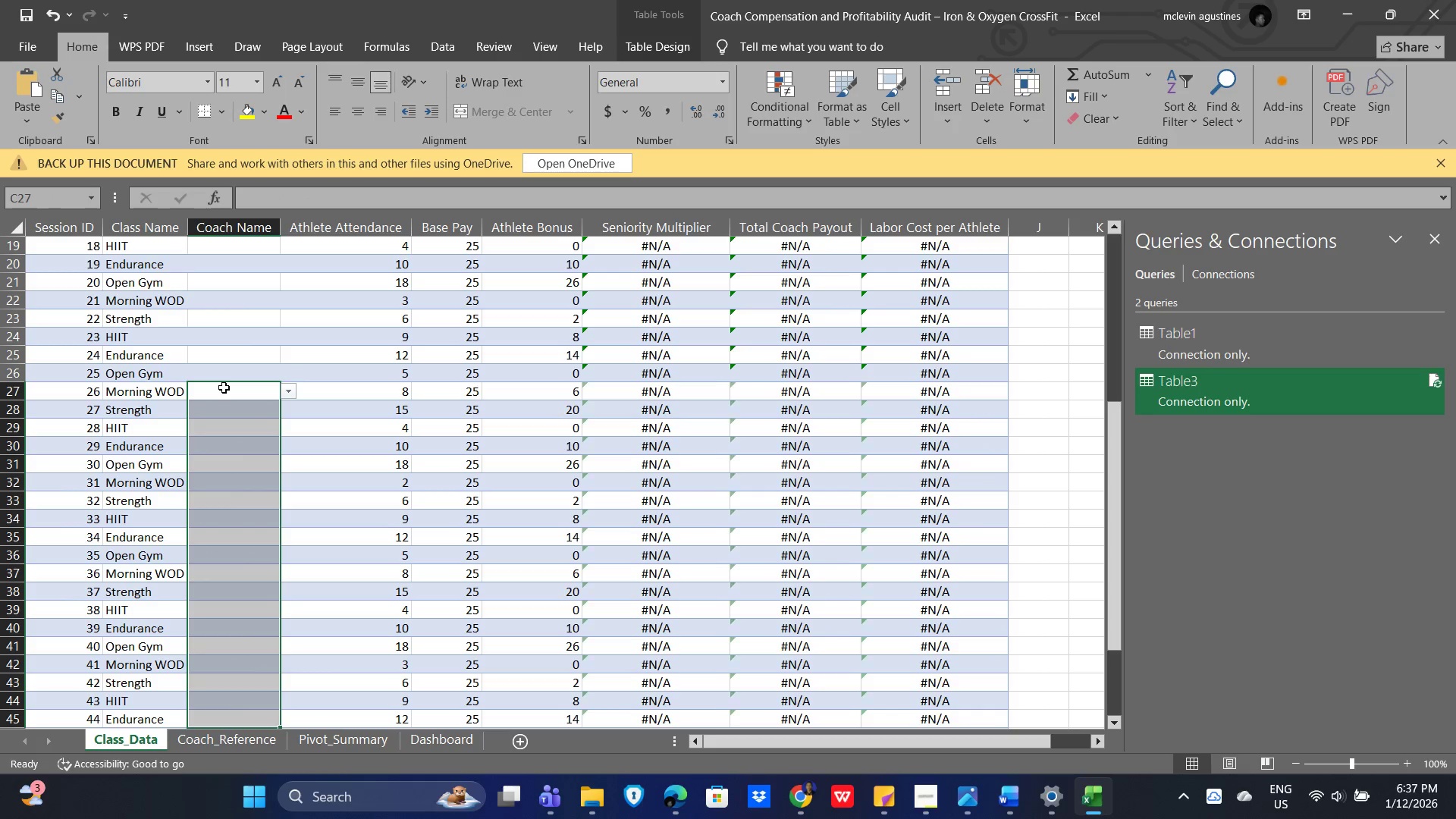 
hold_key(key=ArrowDown, duration=1.09)
 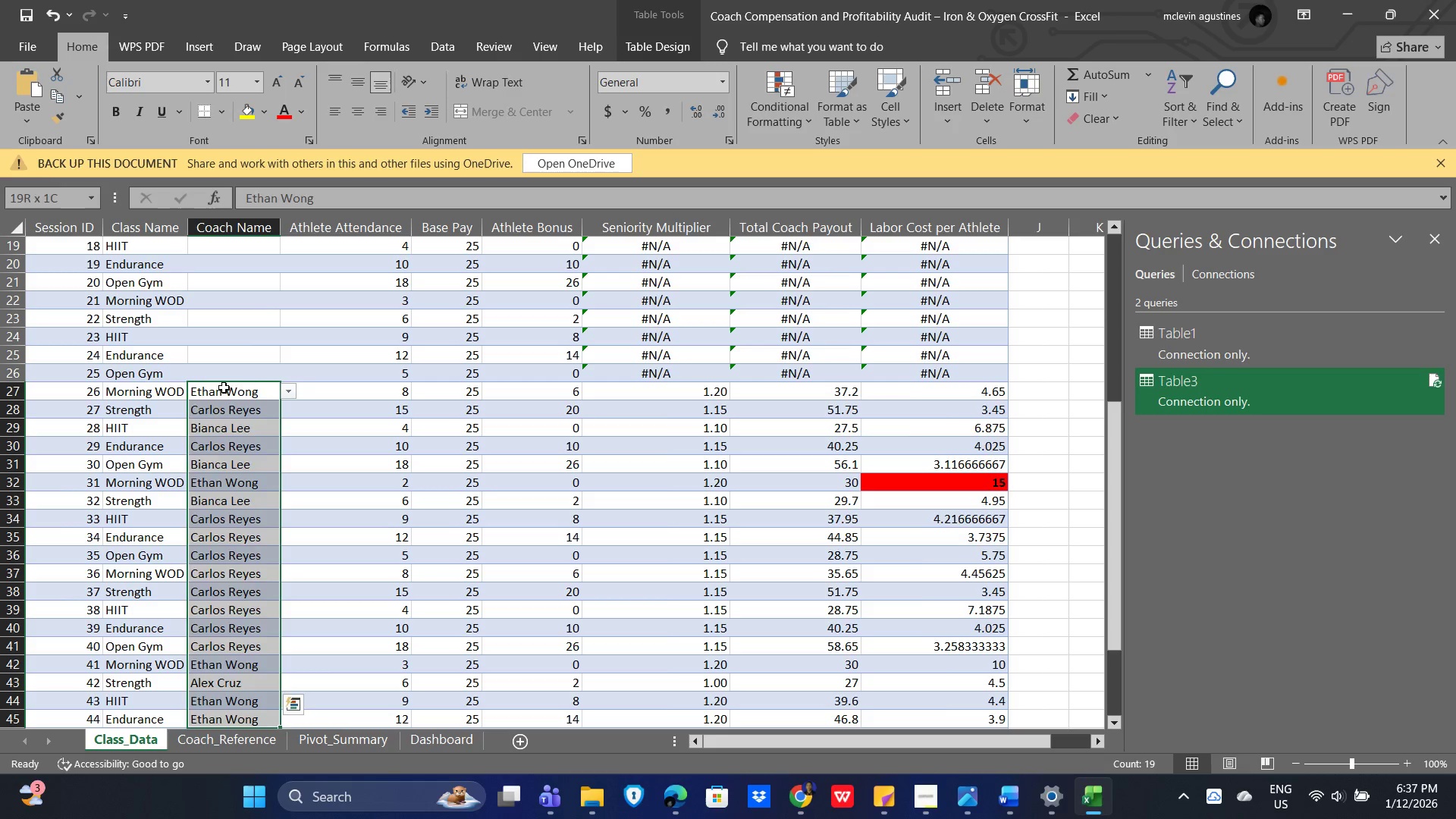 
key(Delete)
 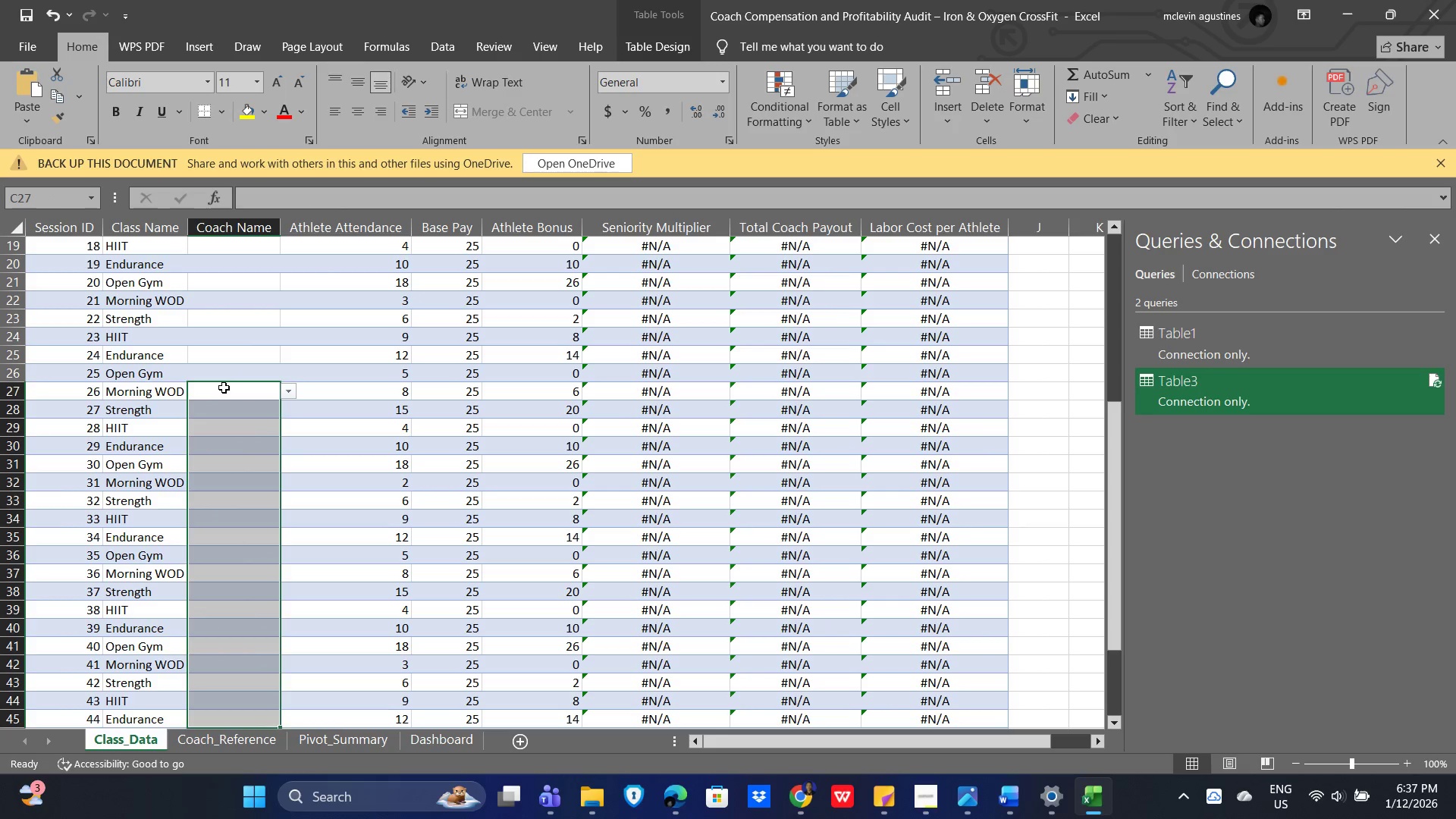 
key(ArrowDown)
 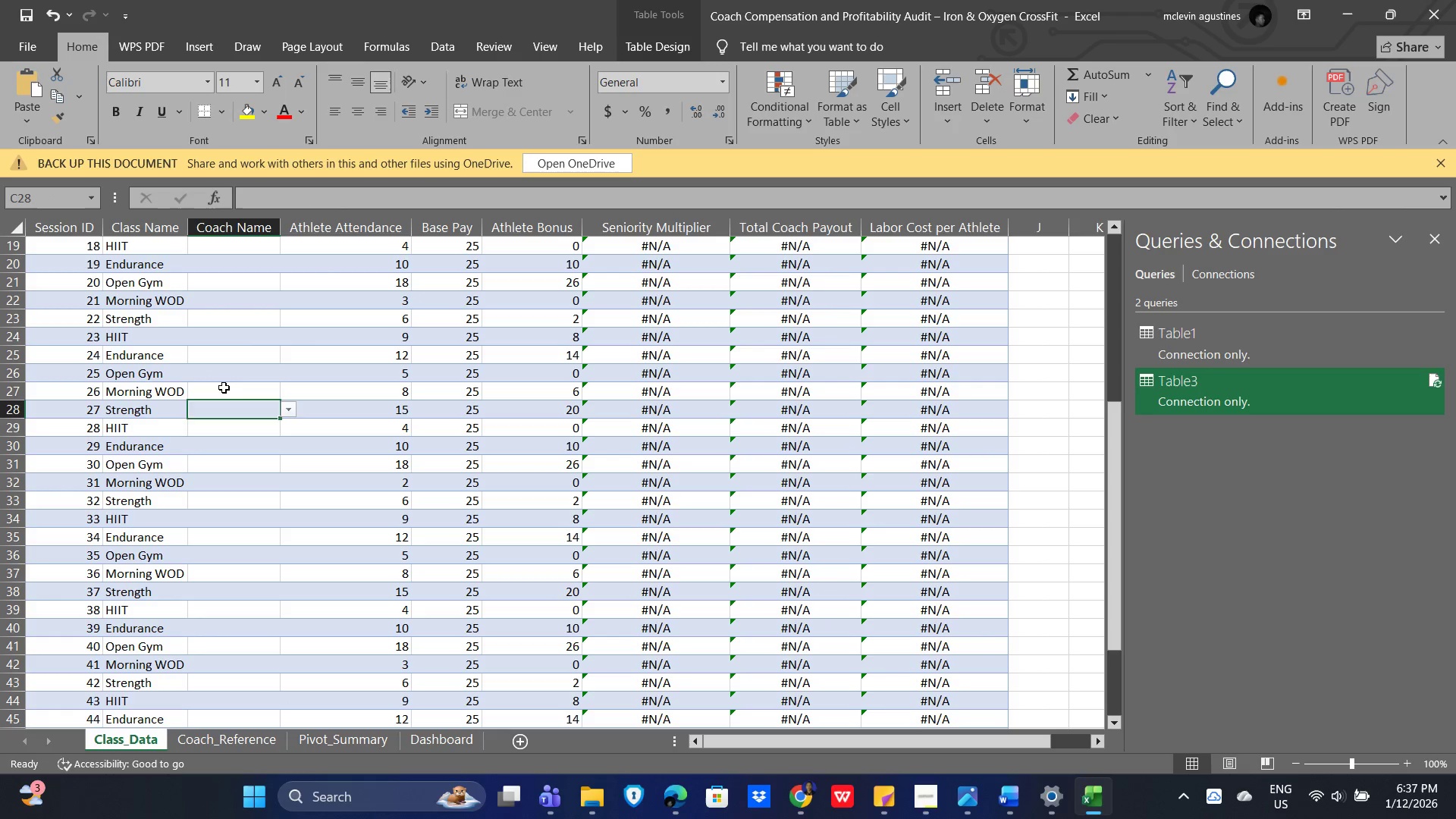 
key(ArrowDown)
 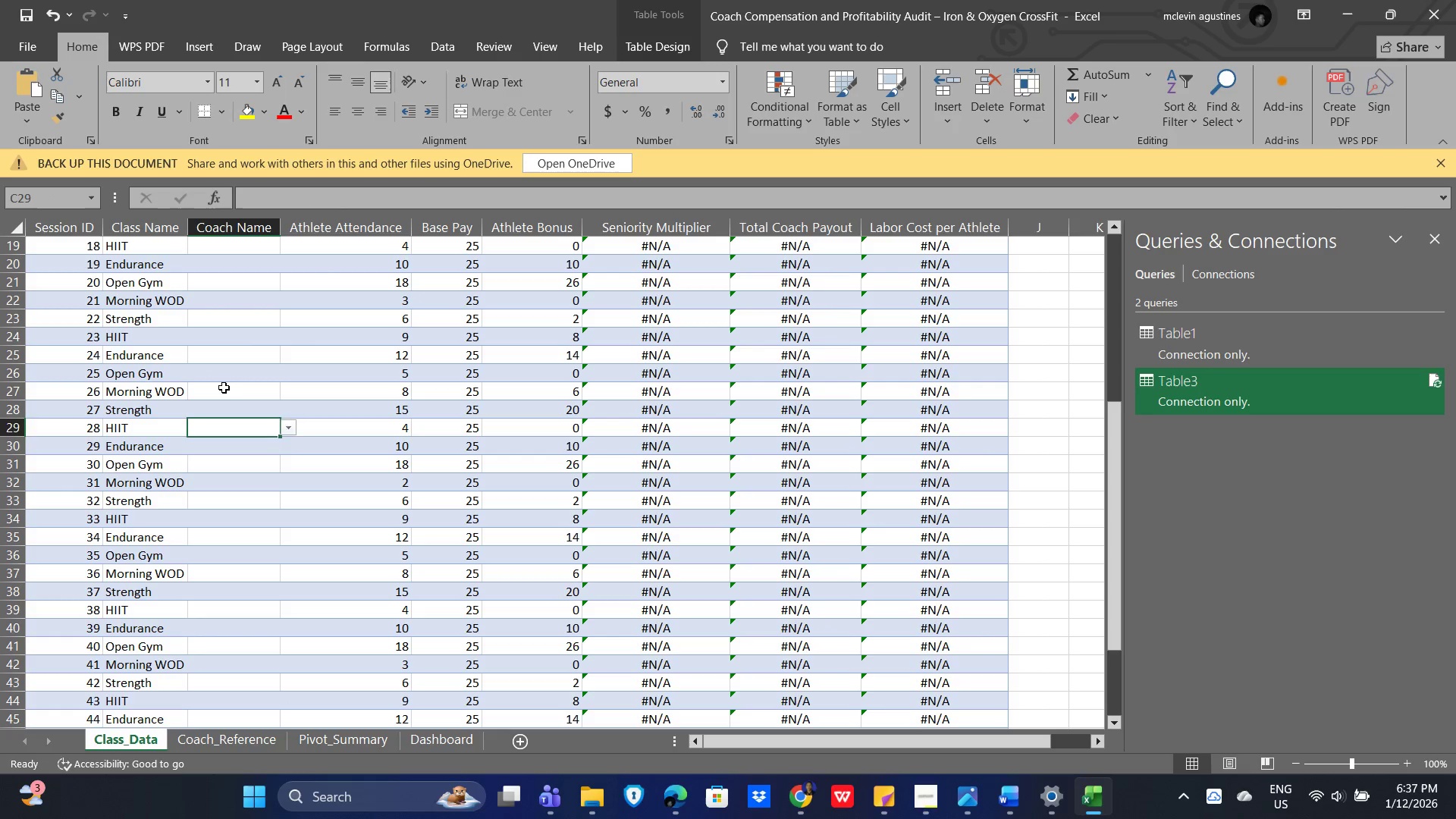 
key(ArrowDown)
 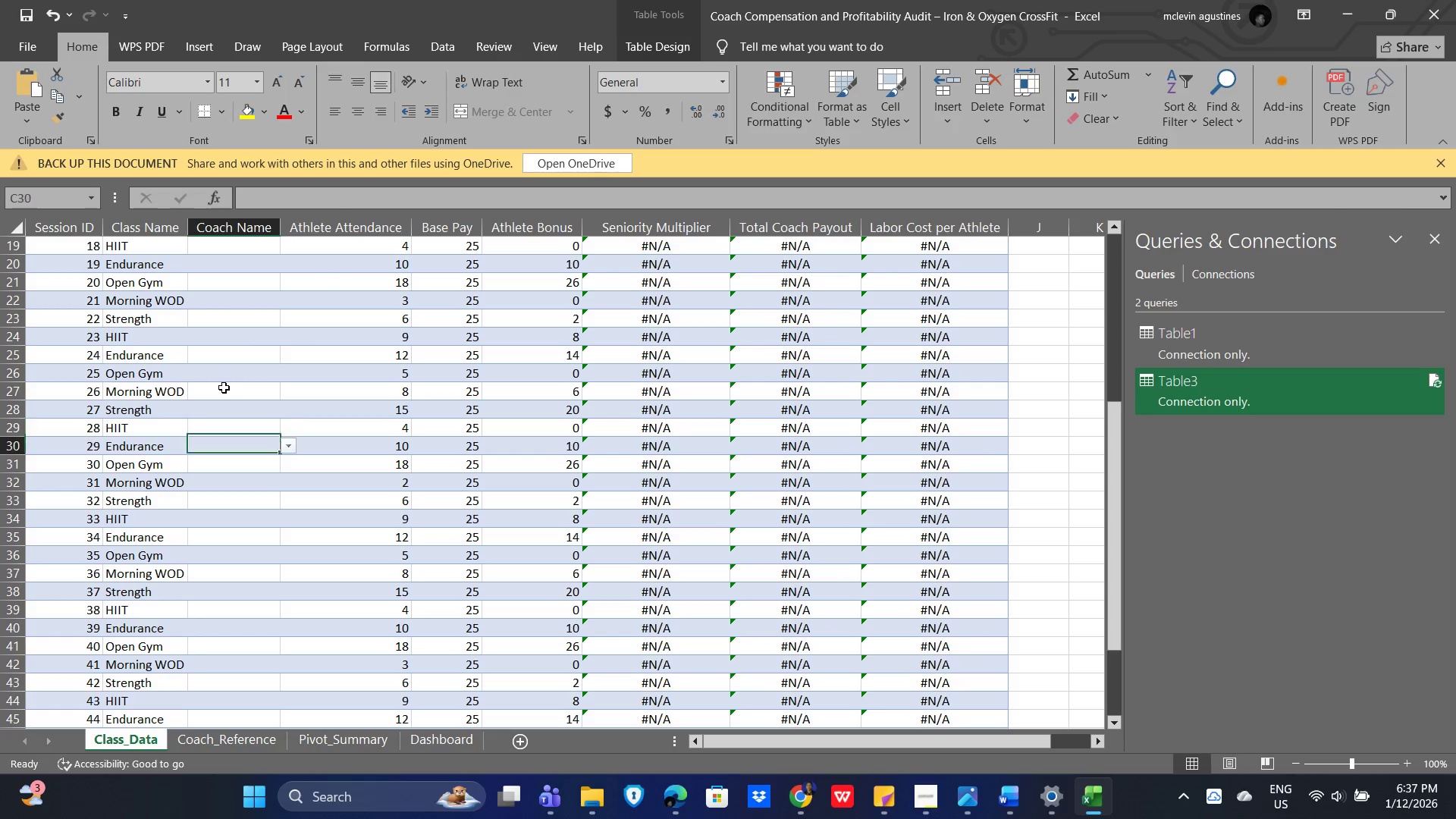 
key(ArrowDown)
 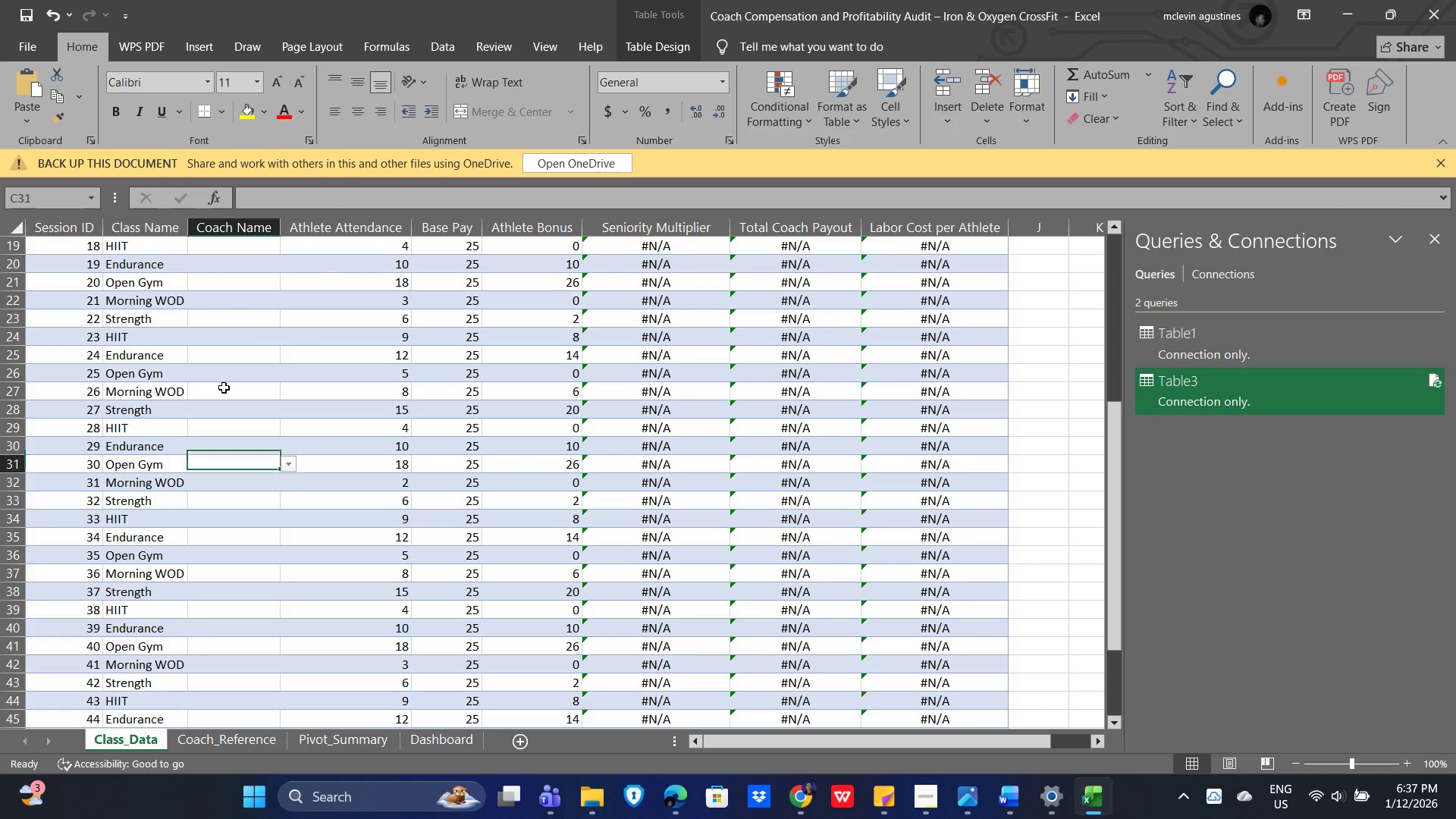 
key(ArrowDown)
 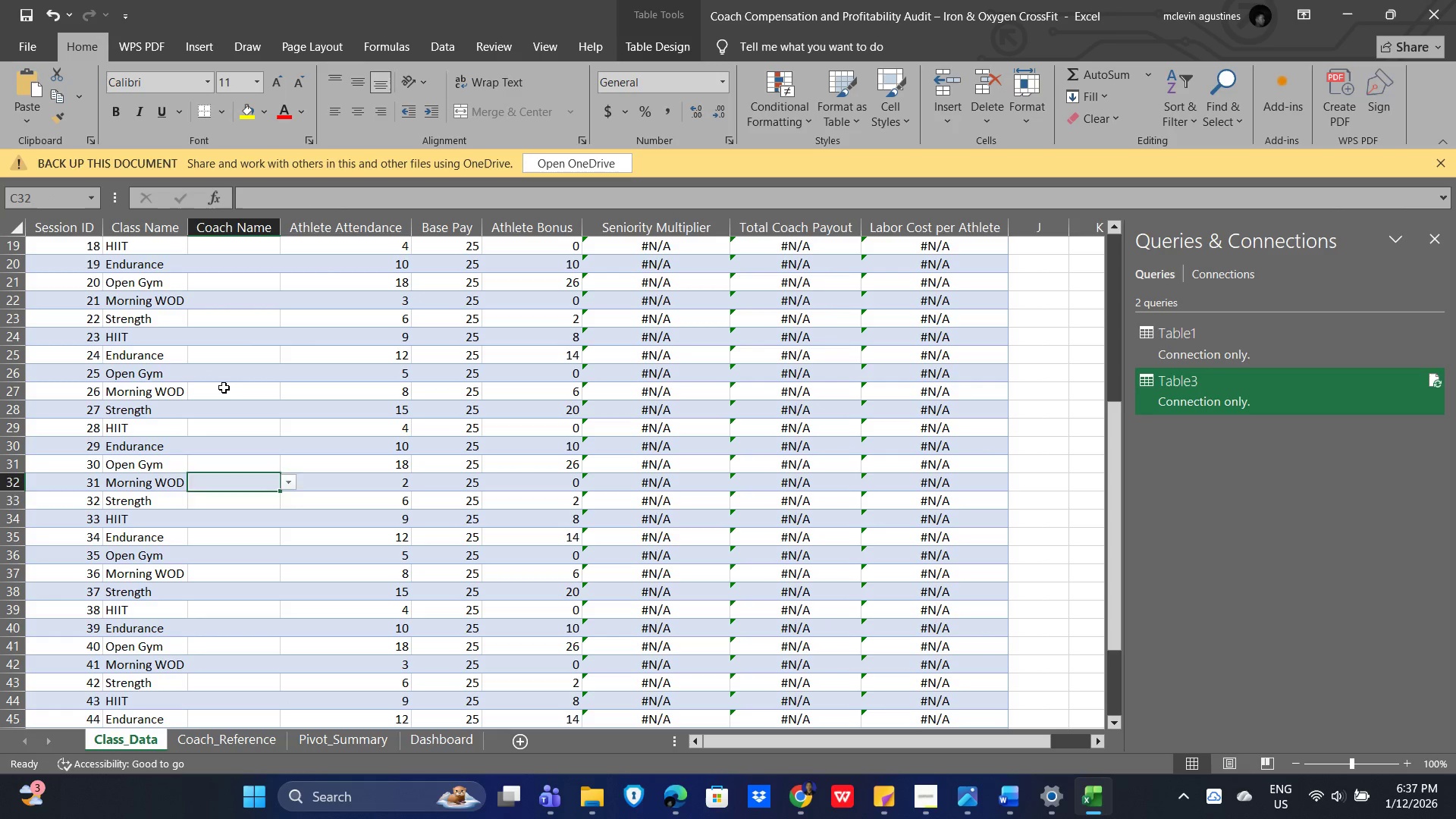 
key(ArrowDown)
 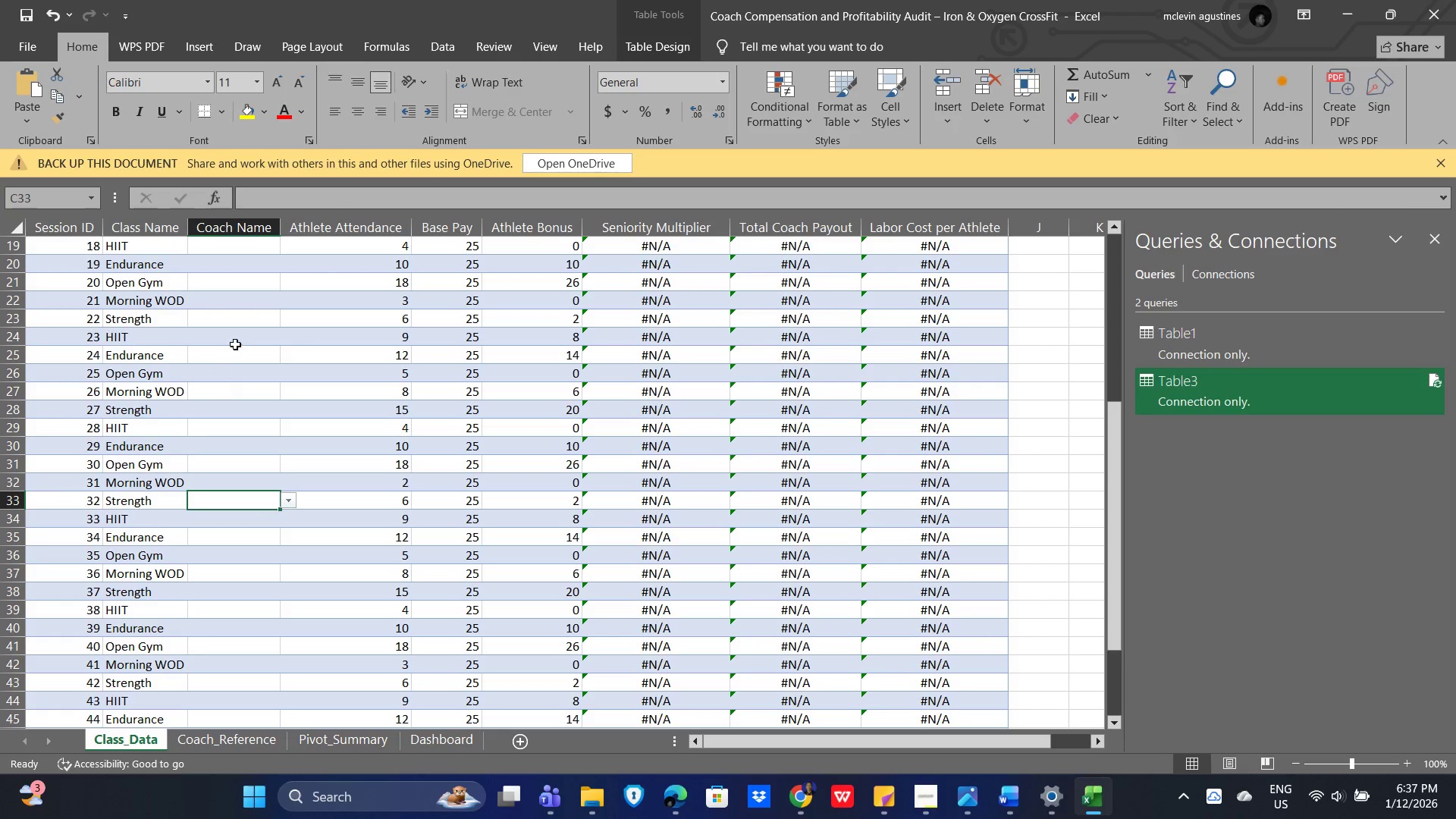 
scroll: coordinate [270, 466], scroll_direction: down, amount: 3.0
 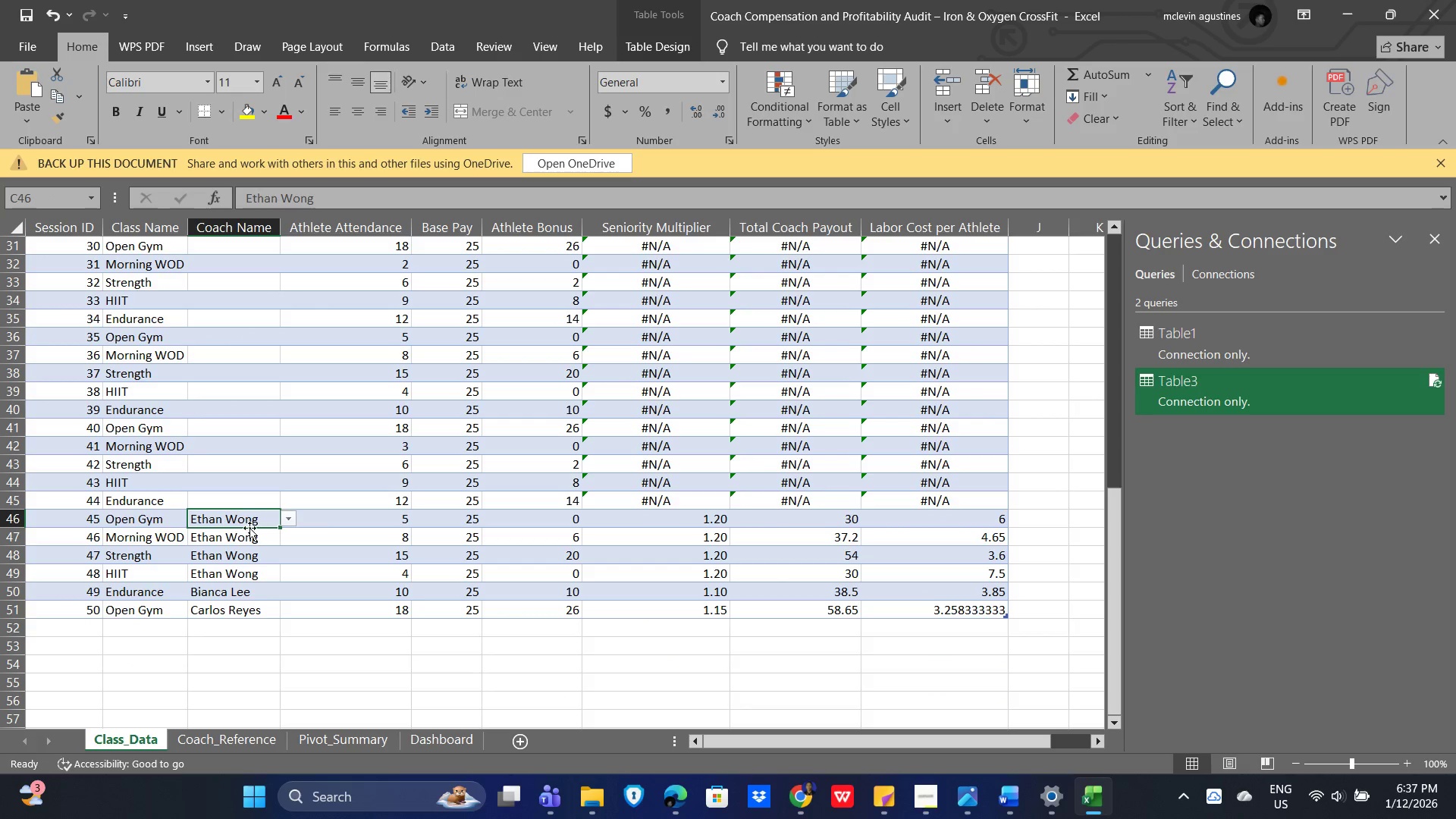 
left_click_drag(start_coordinate=[247, 516], to_coordinate=[236, 607])
 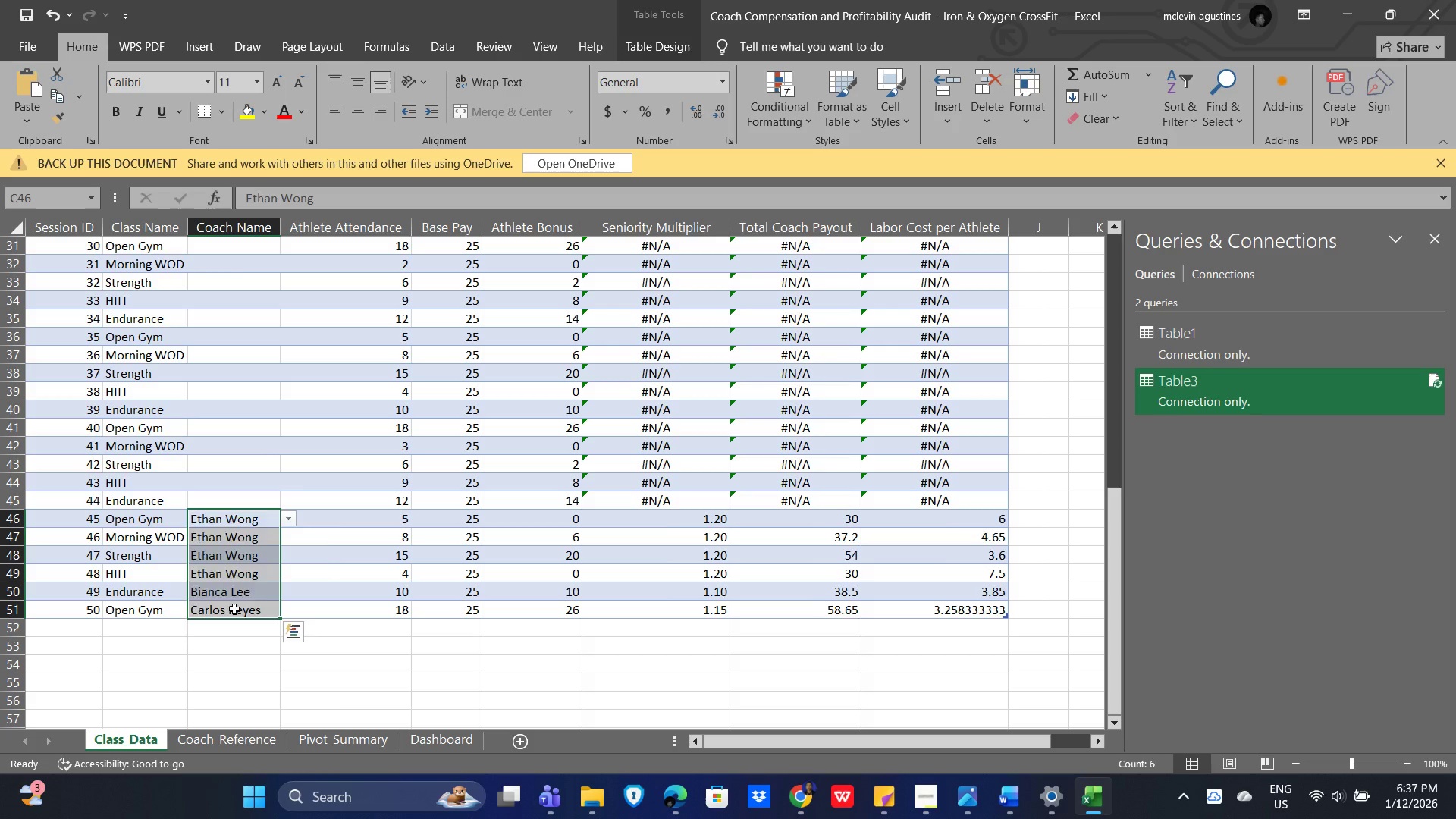 
key(Delete)
 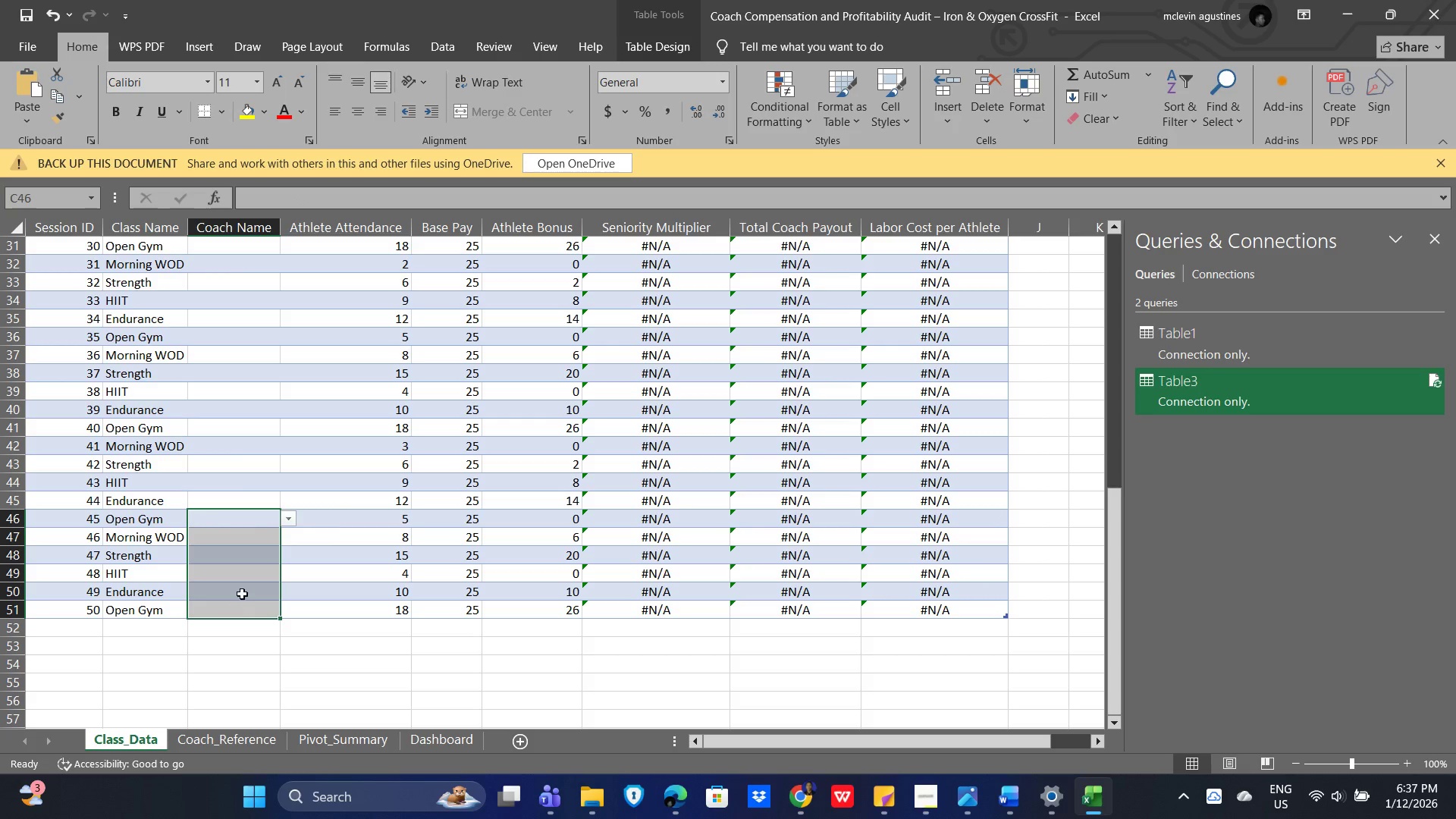 
scroll: coordinate [761, 529], scroll_direction: up, amount: 15.0
 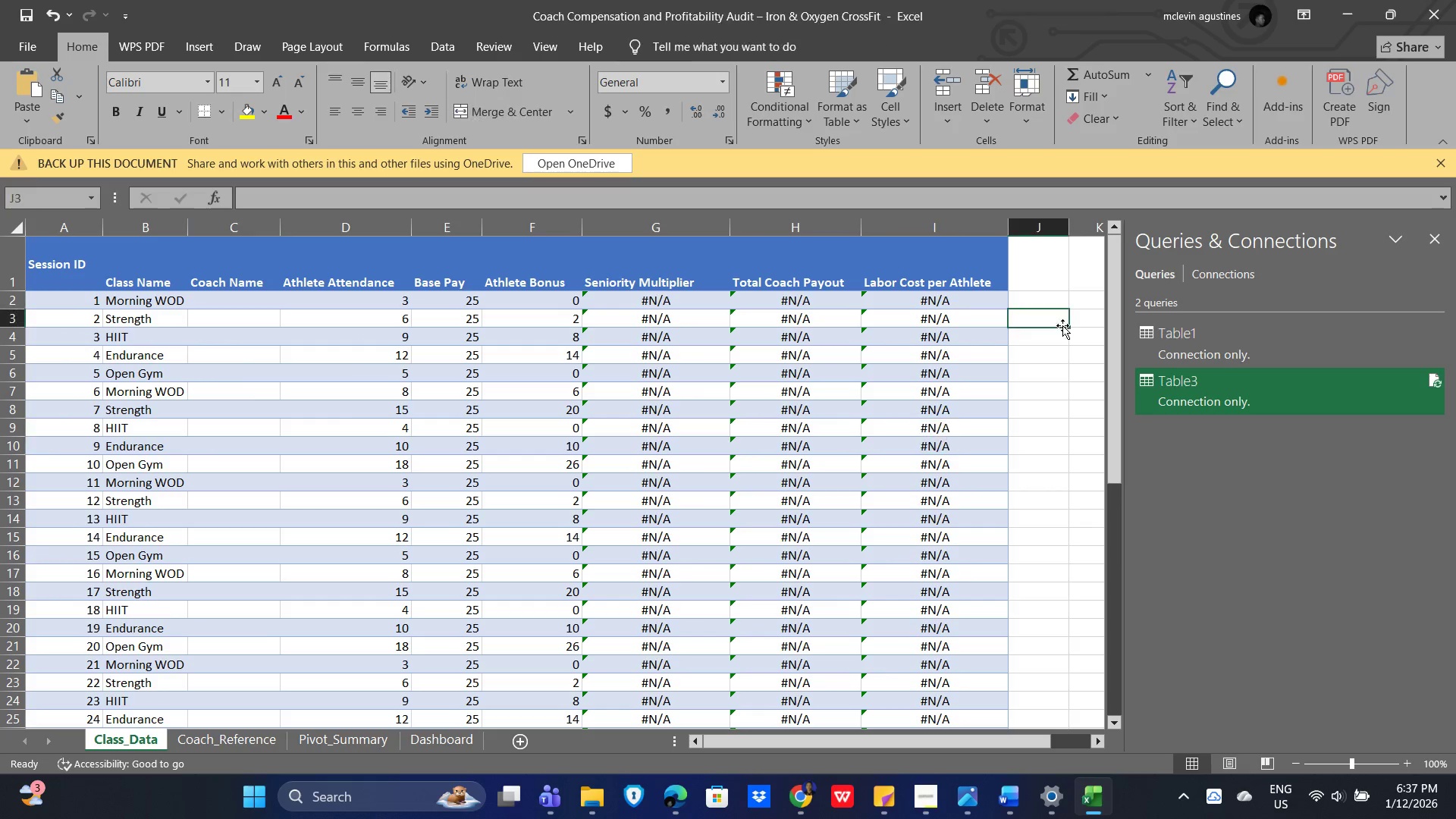 
key(Alt+Tab)
 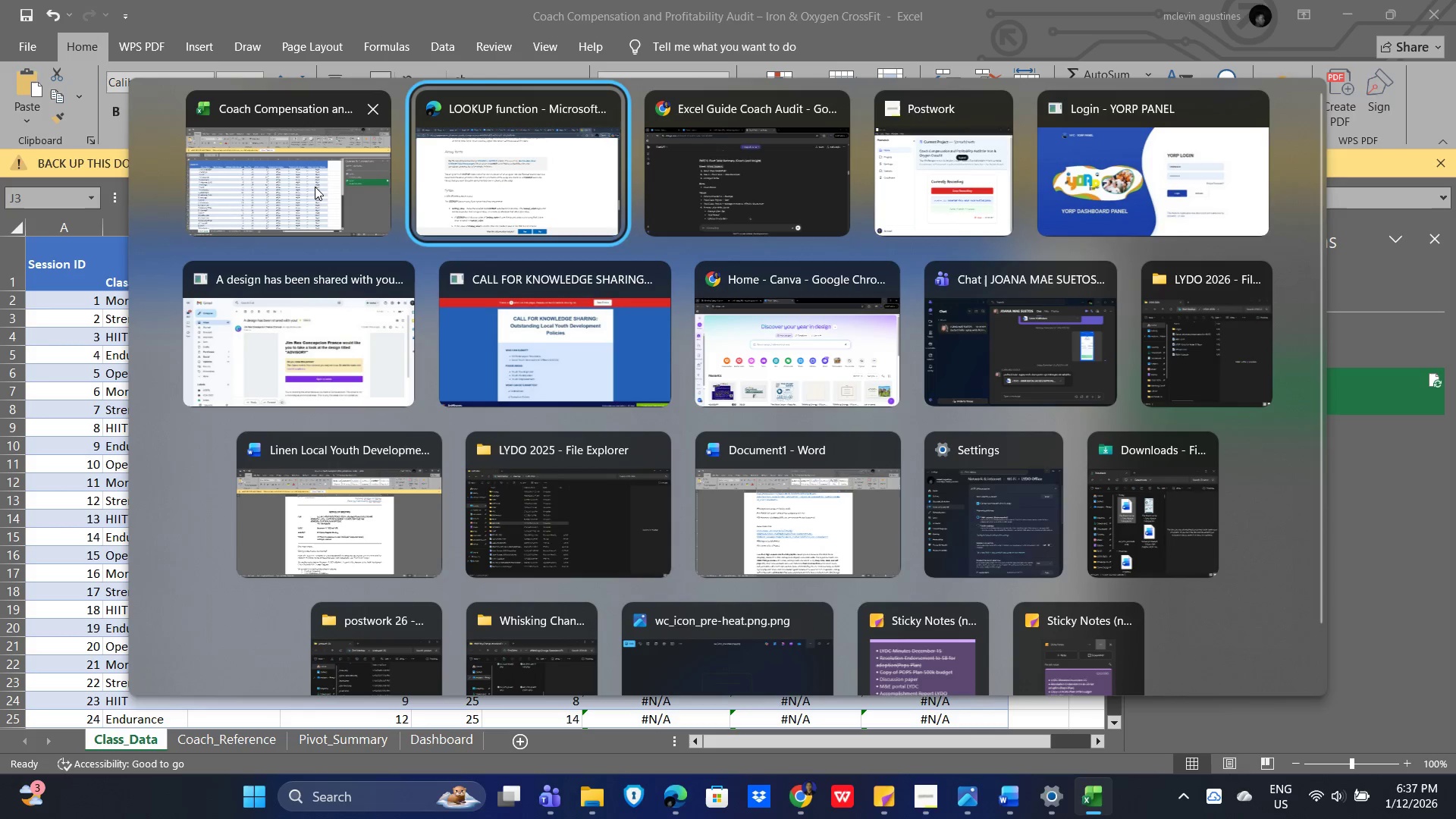 
left_click([315, 187])
 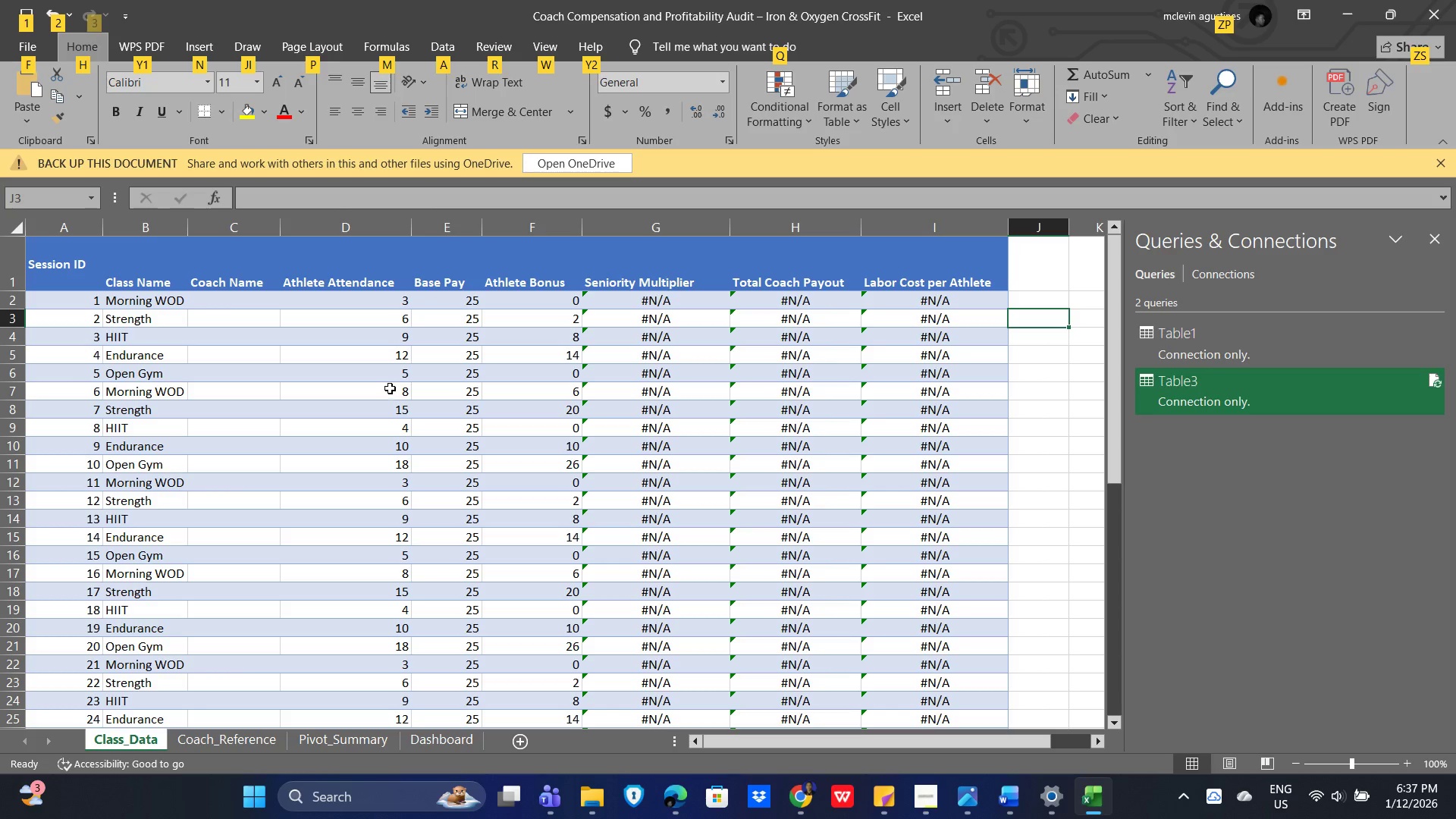 
wait(5.05)
 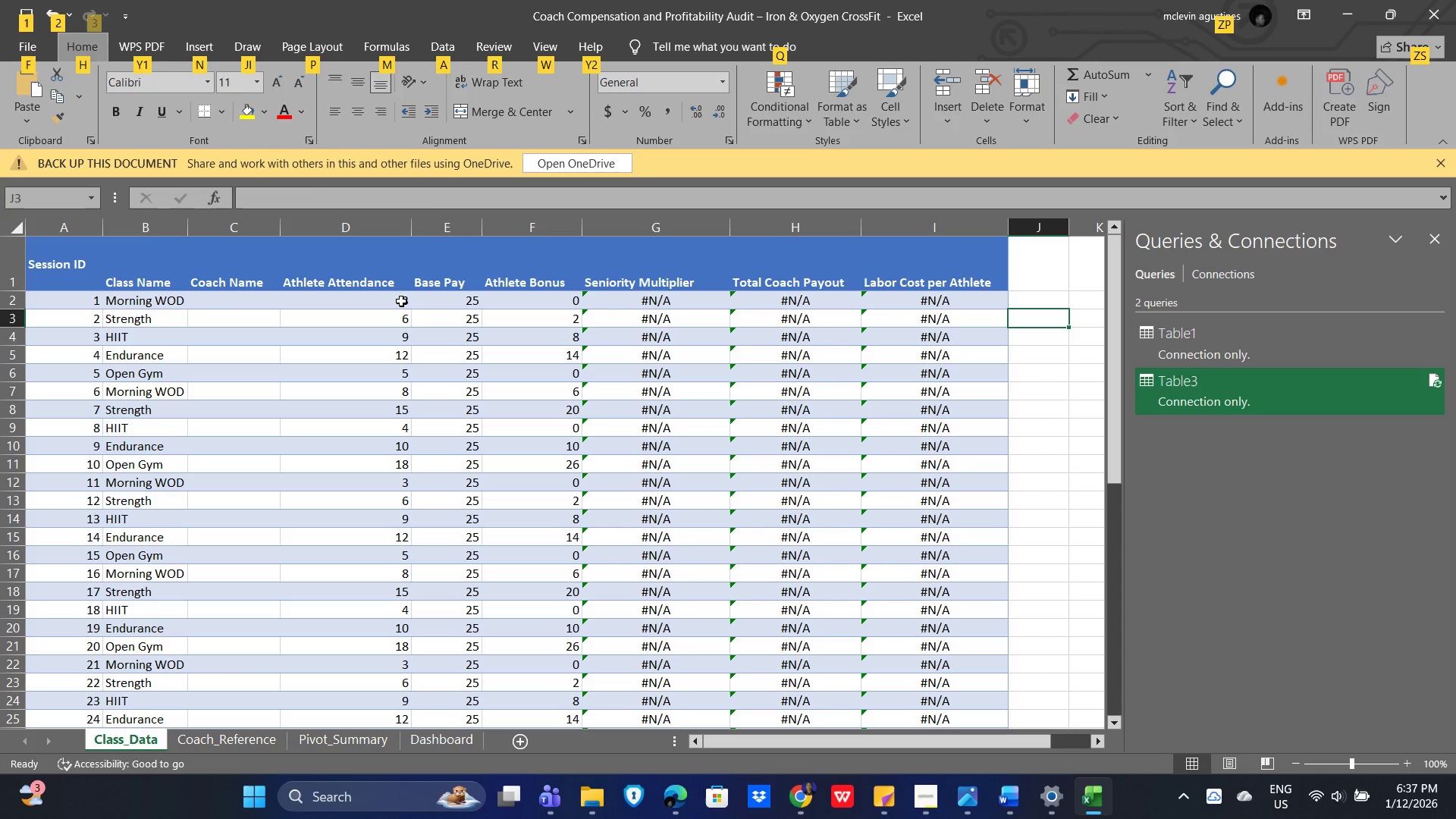 
left_click([375, 481])
 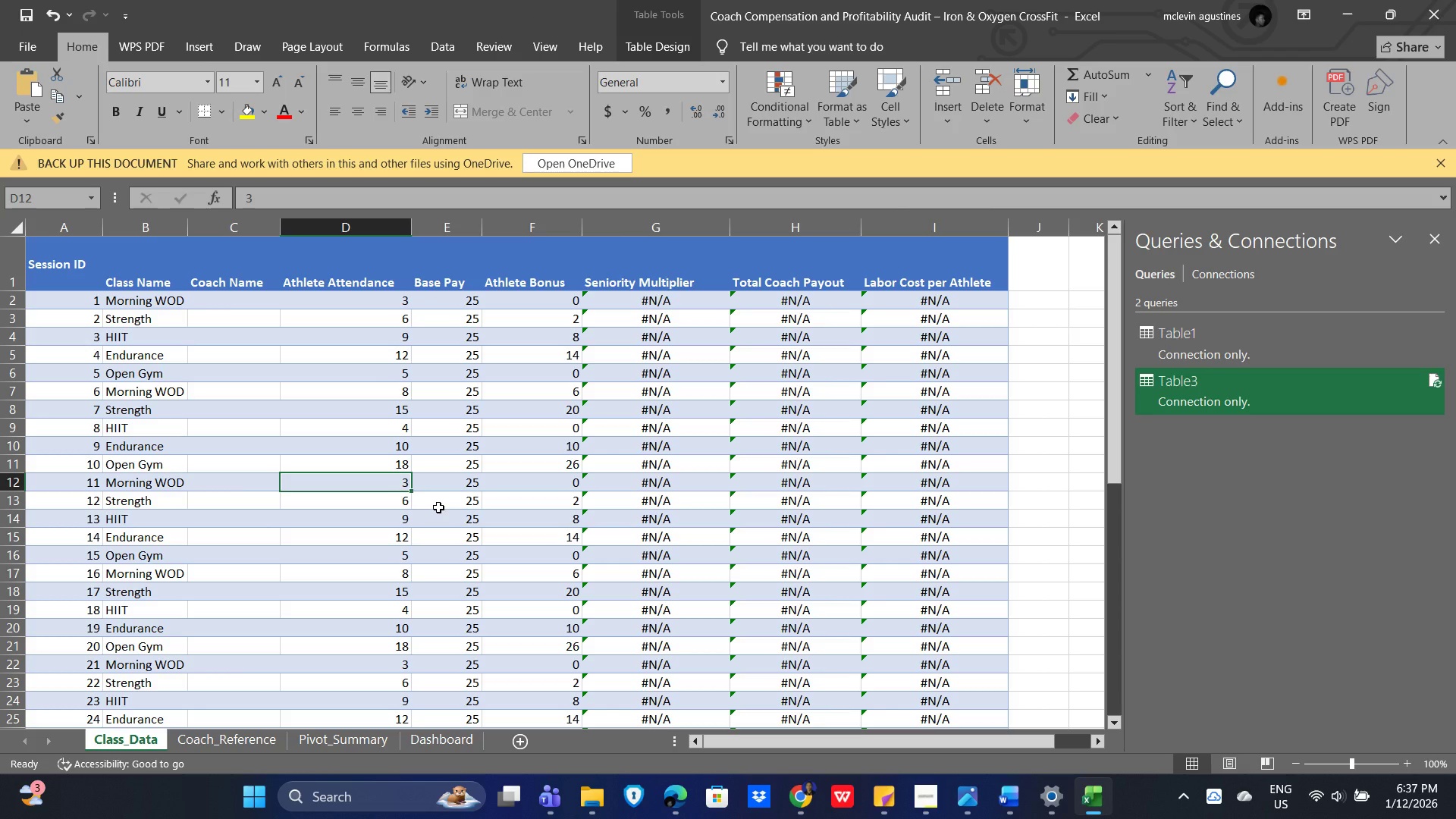 
key(Numpad2)
 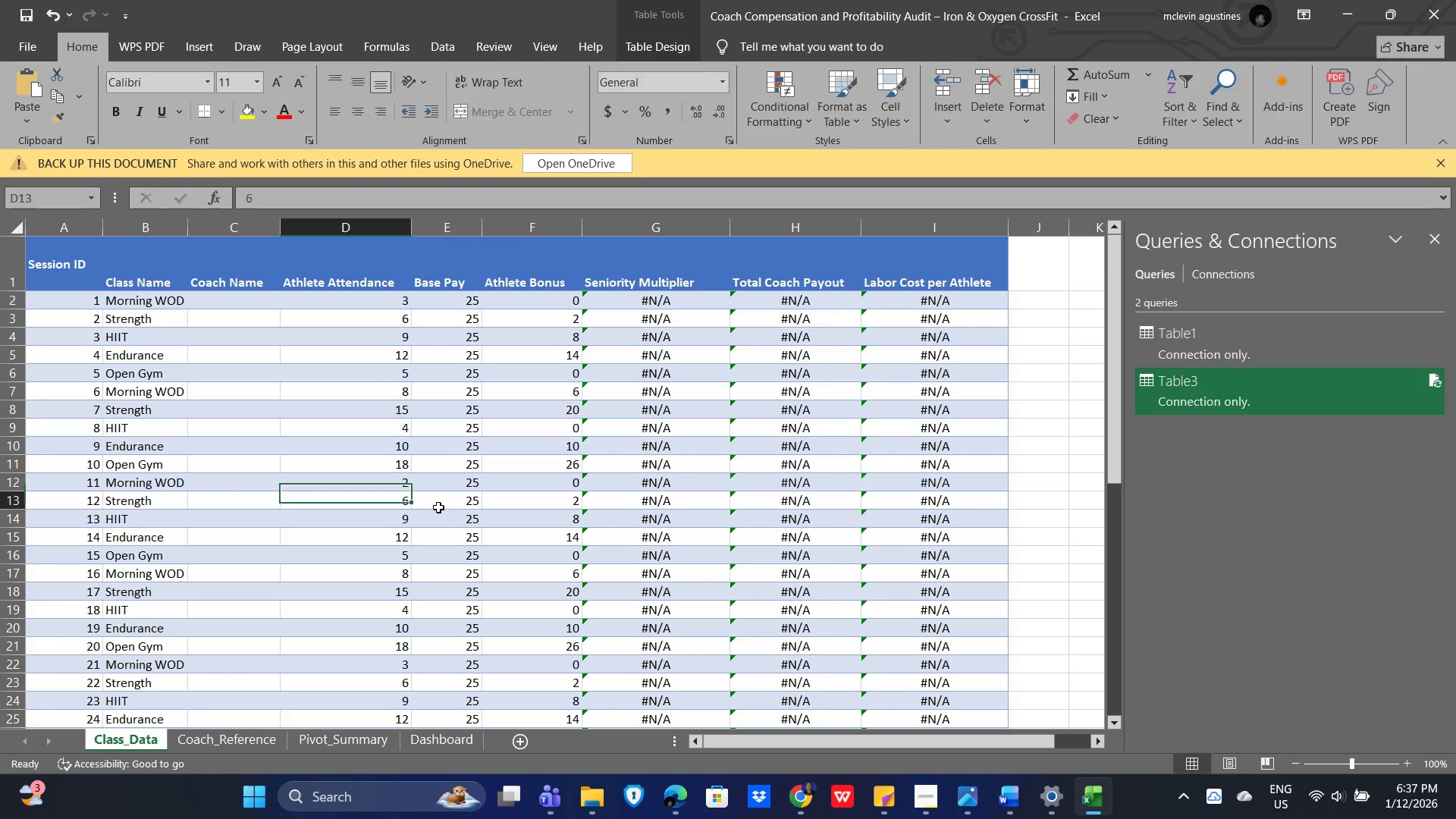 
key(NumpadEnter)
 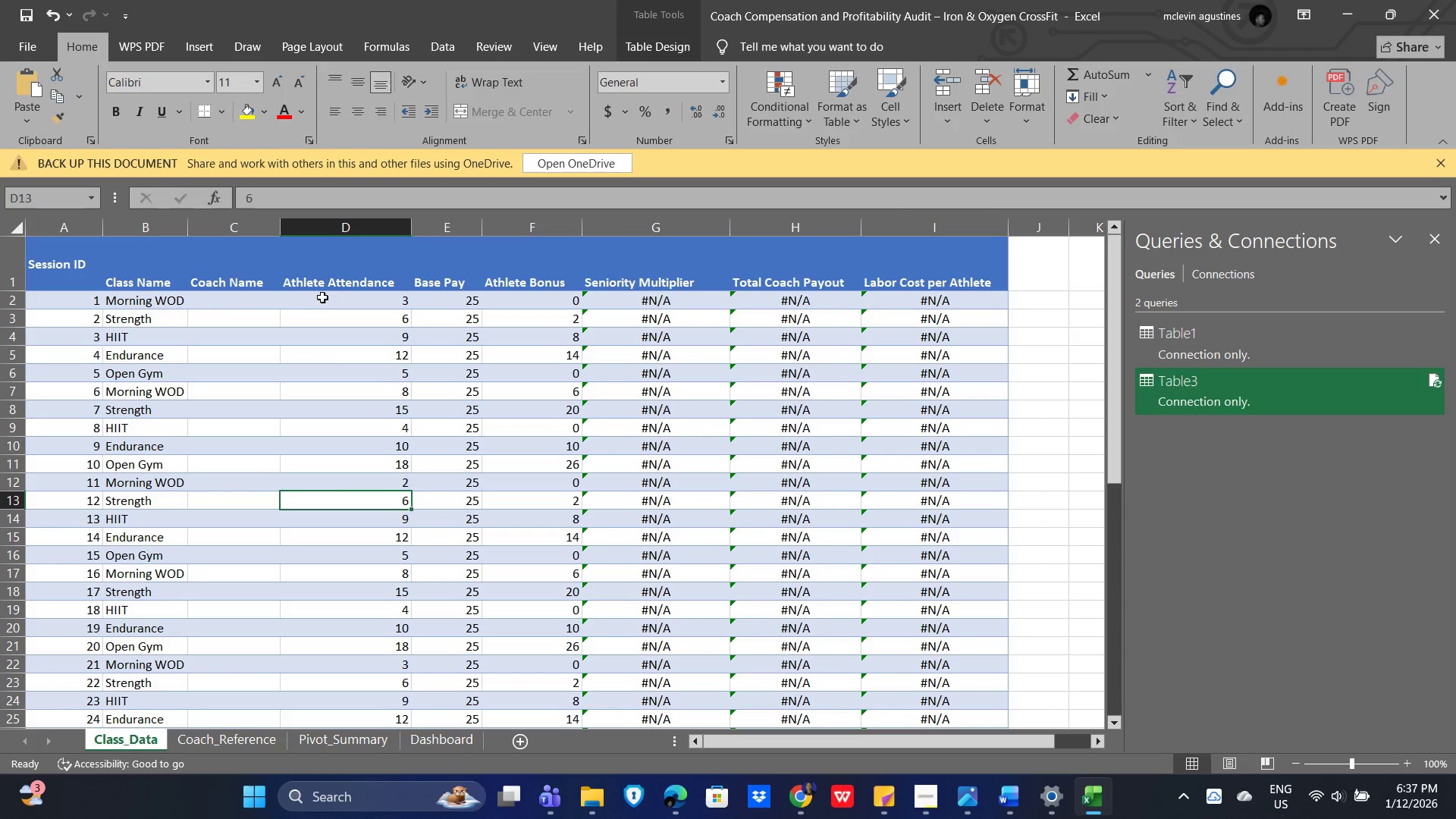 
scroll: coordinate [279, 471], scroll_direction: down, amount: 8.0
 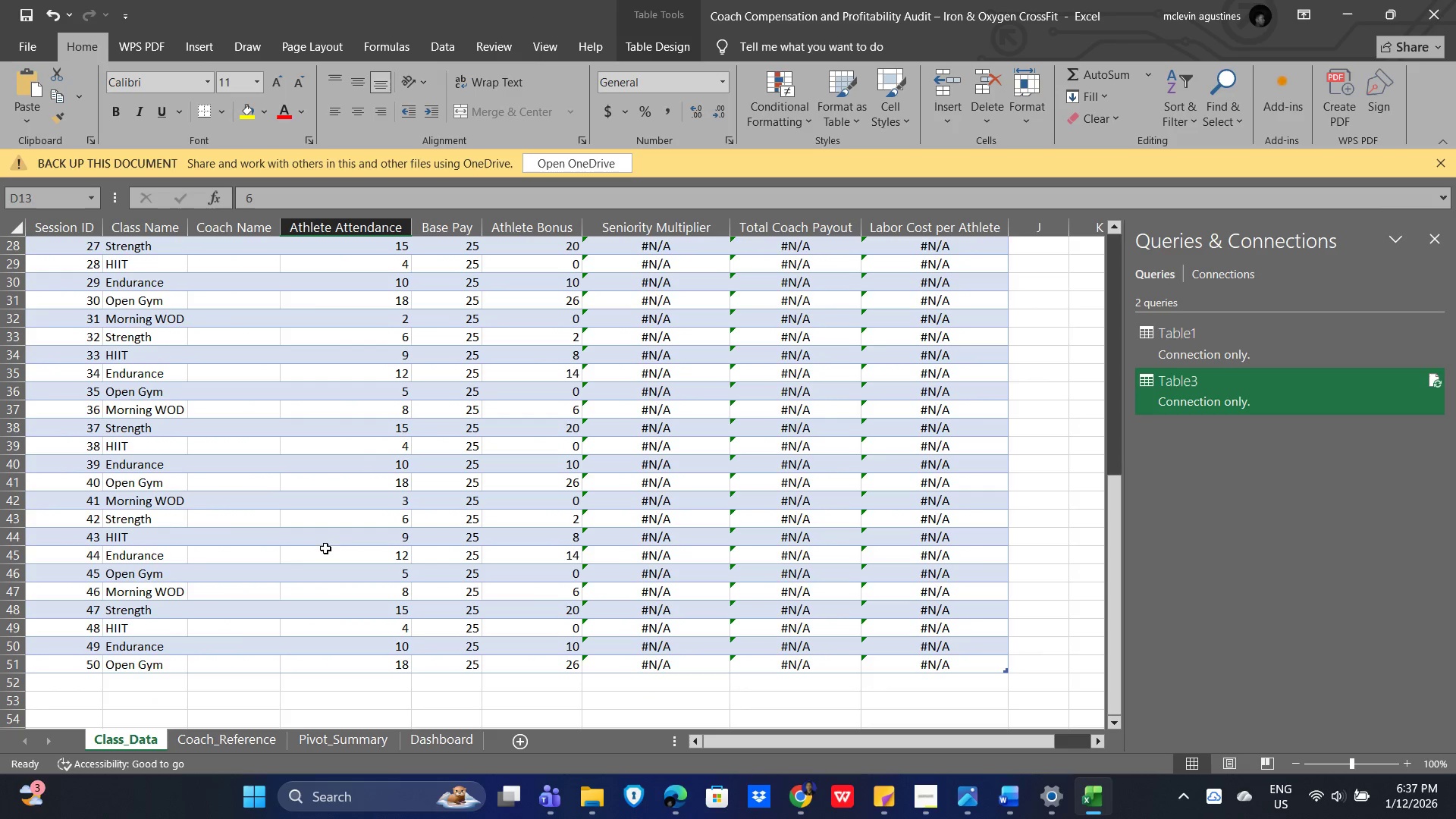 
key(Alt+AltLeft)
 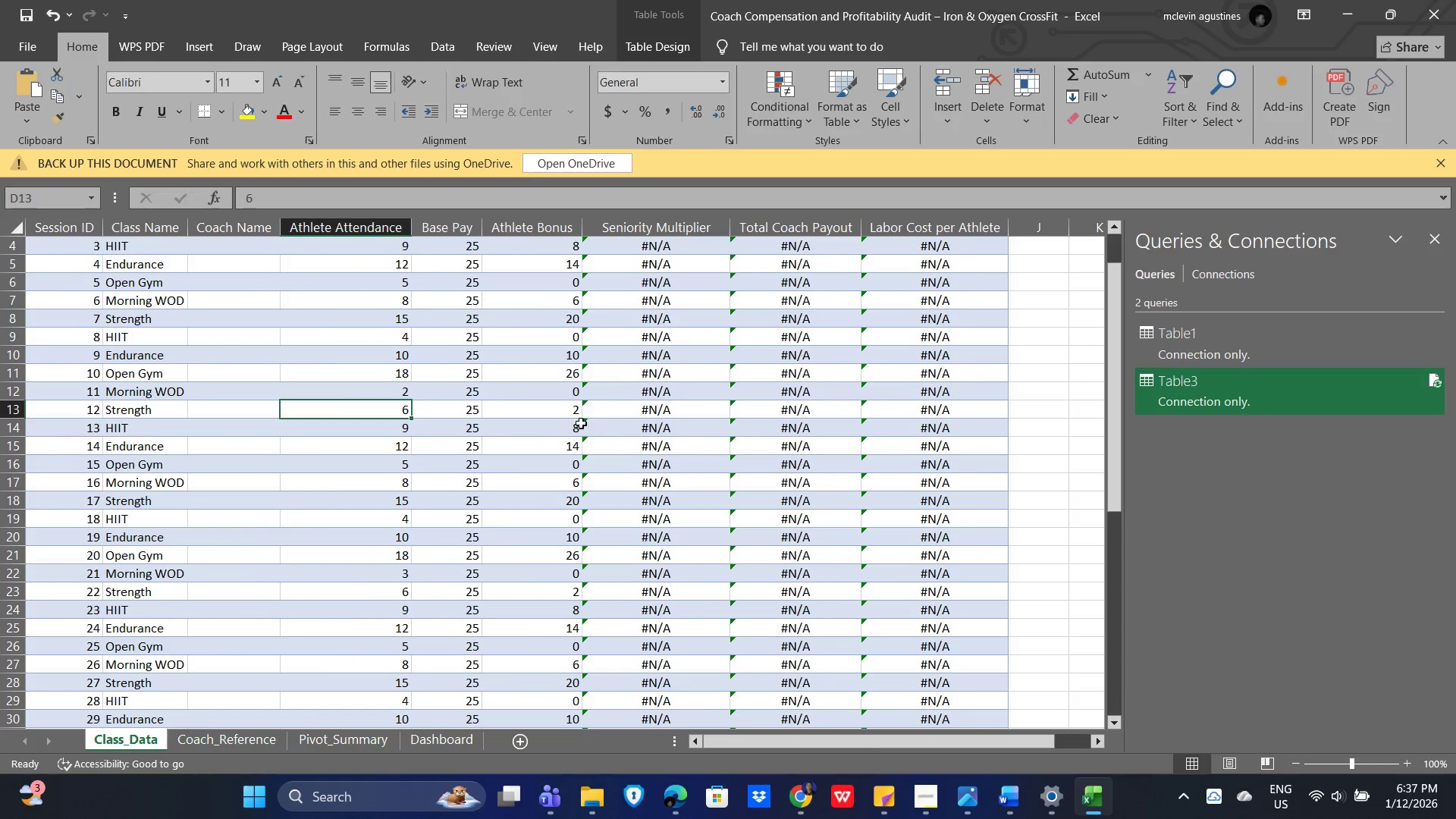 
key(Alt+Tab)
 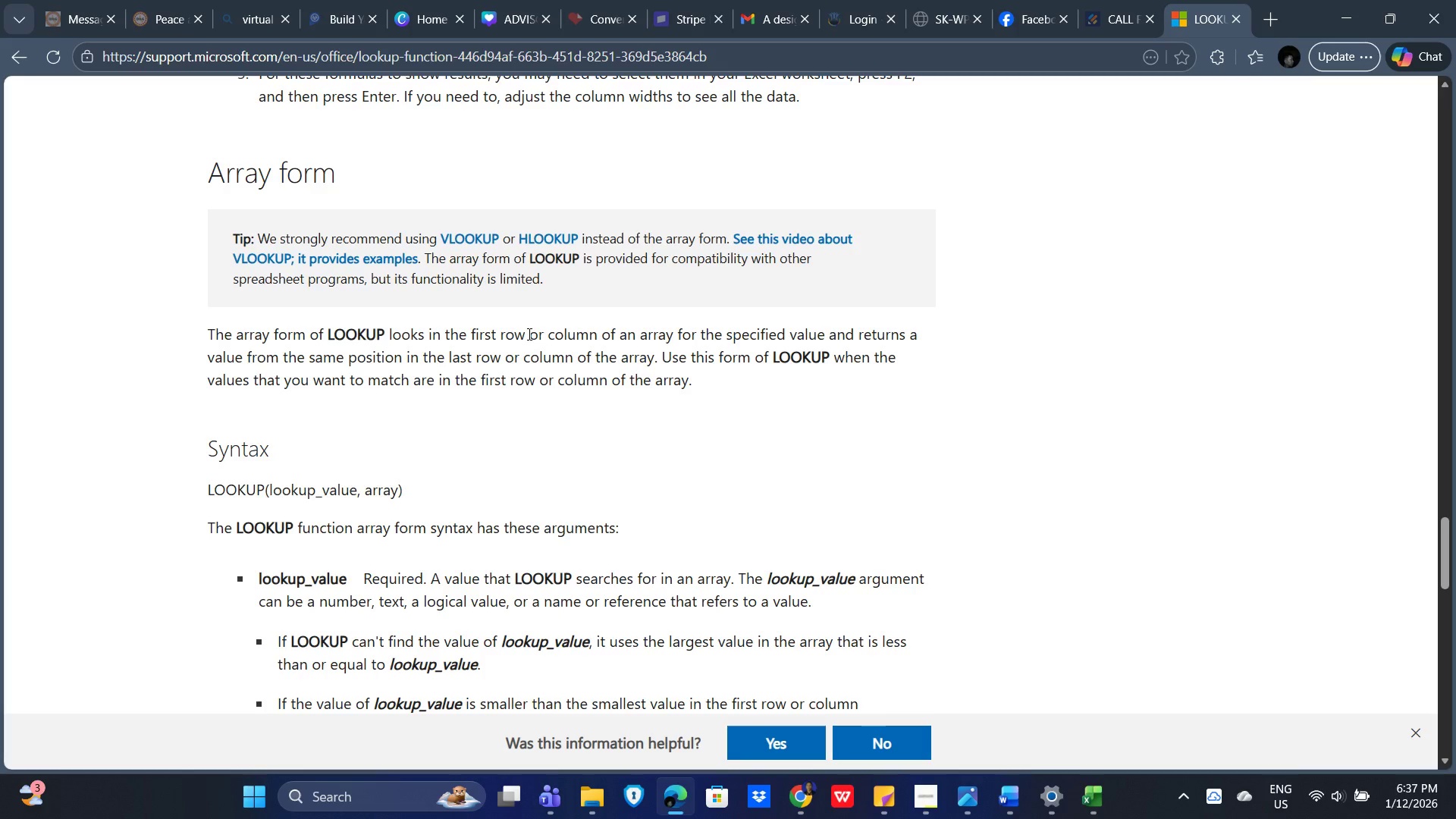 
scroll: coordinate [324, 506], scroll_direction: up, amount: 7.0
 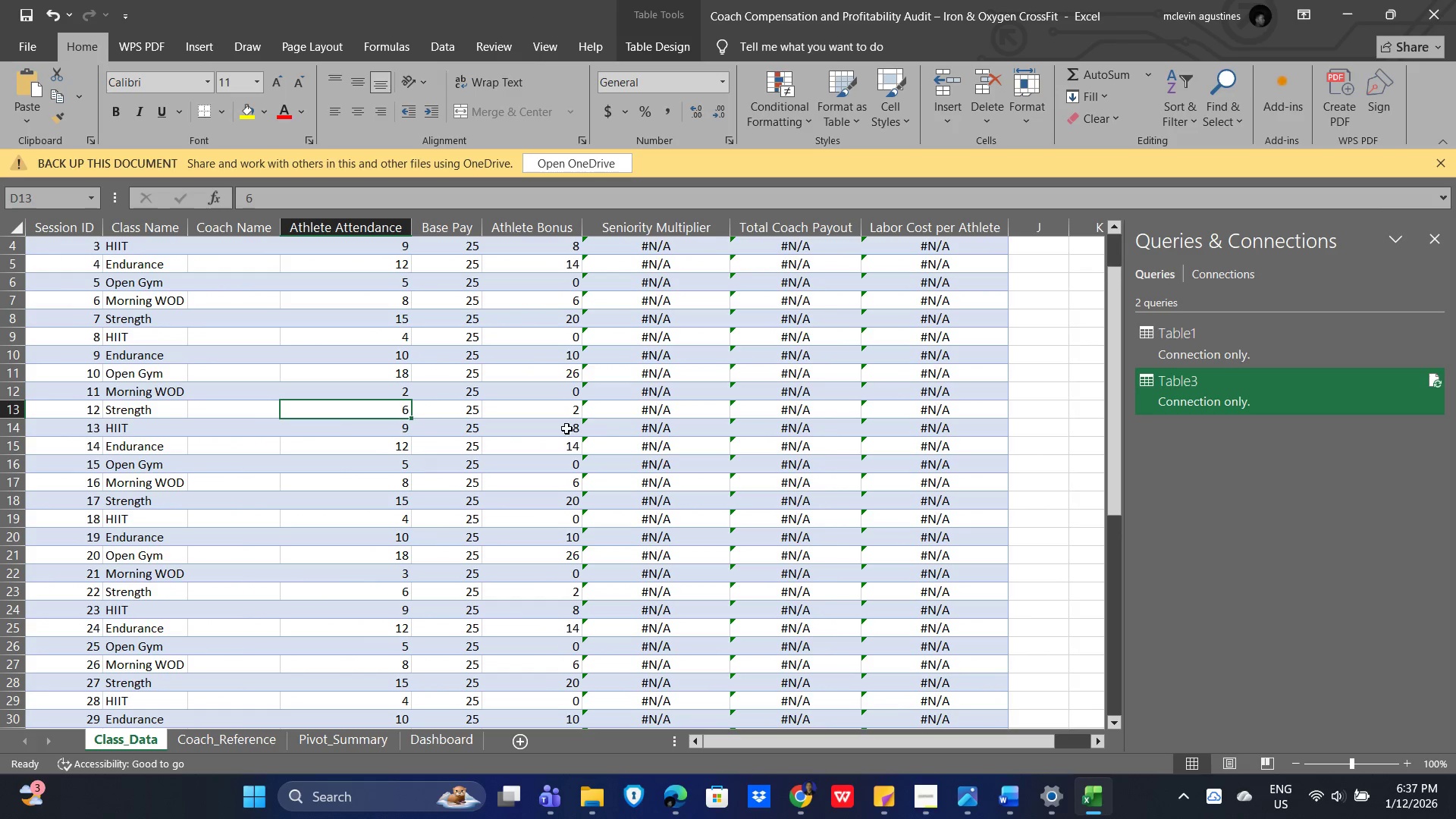 
key(Alt+AltLeft)
 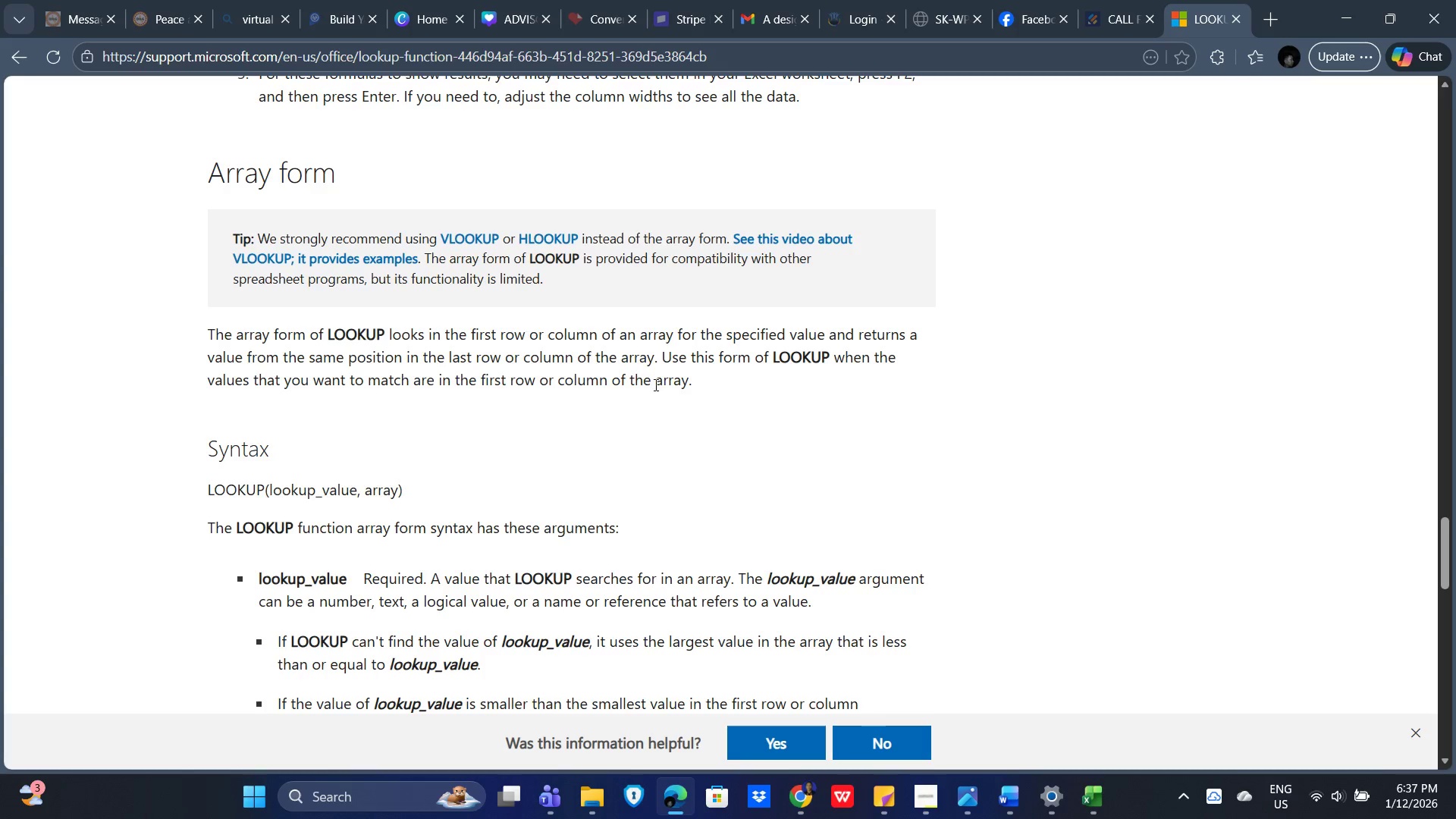 
key(Alt+Tab)
 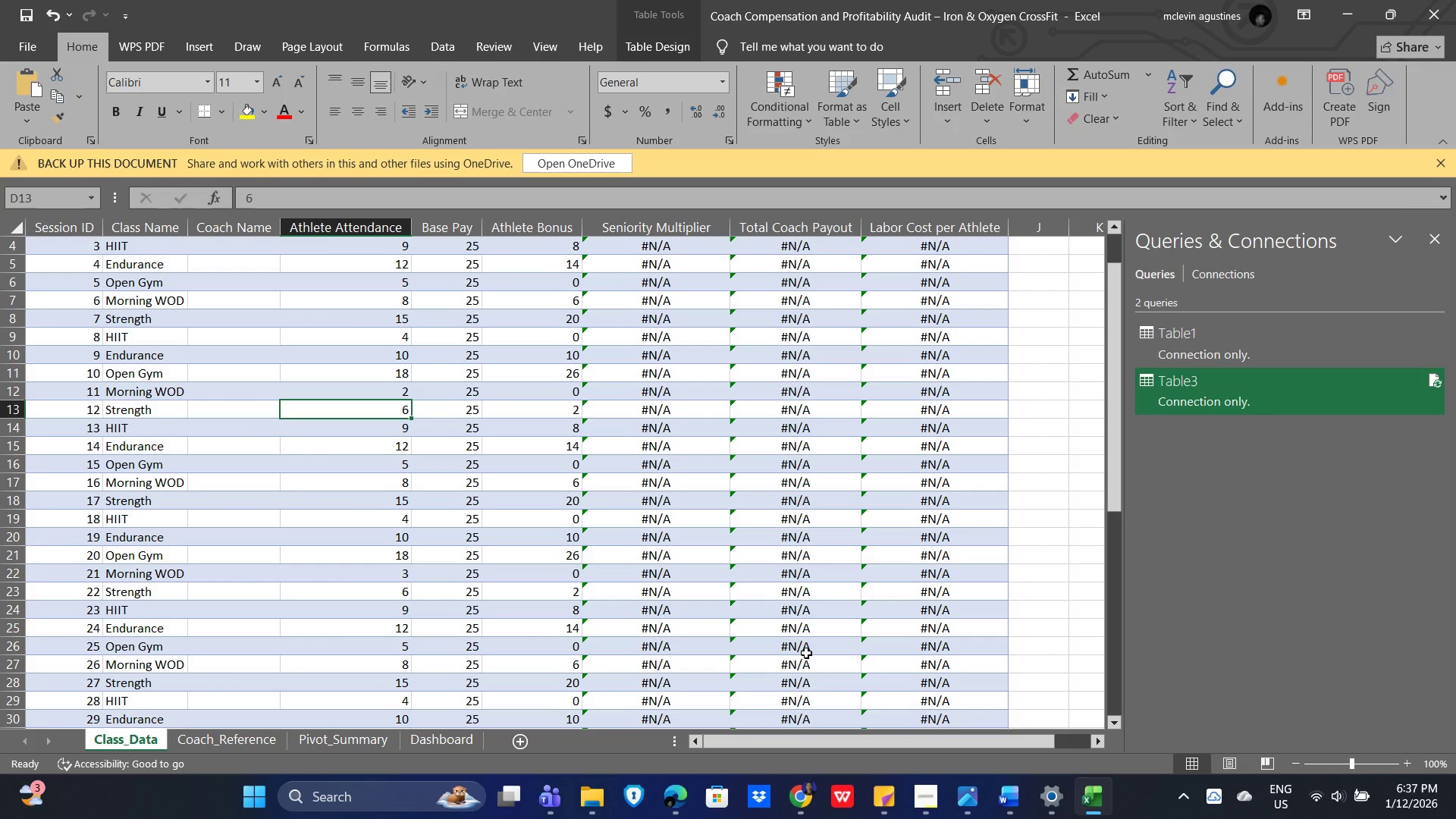 
key(Alt+Tab)
 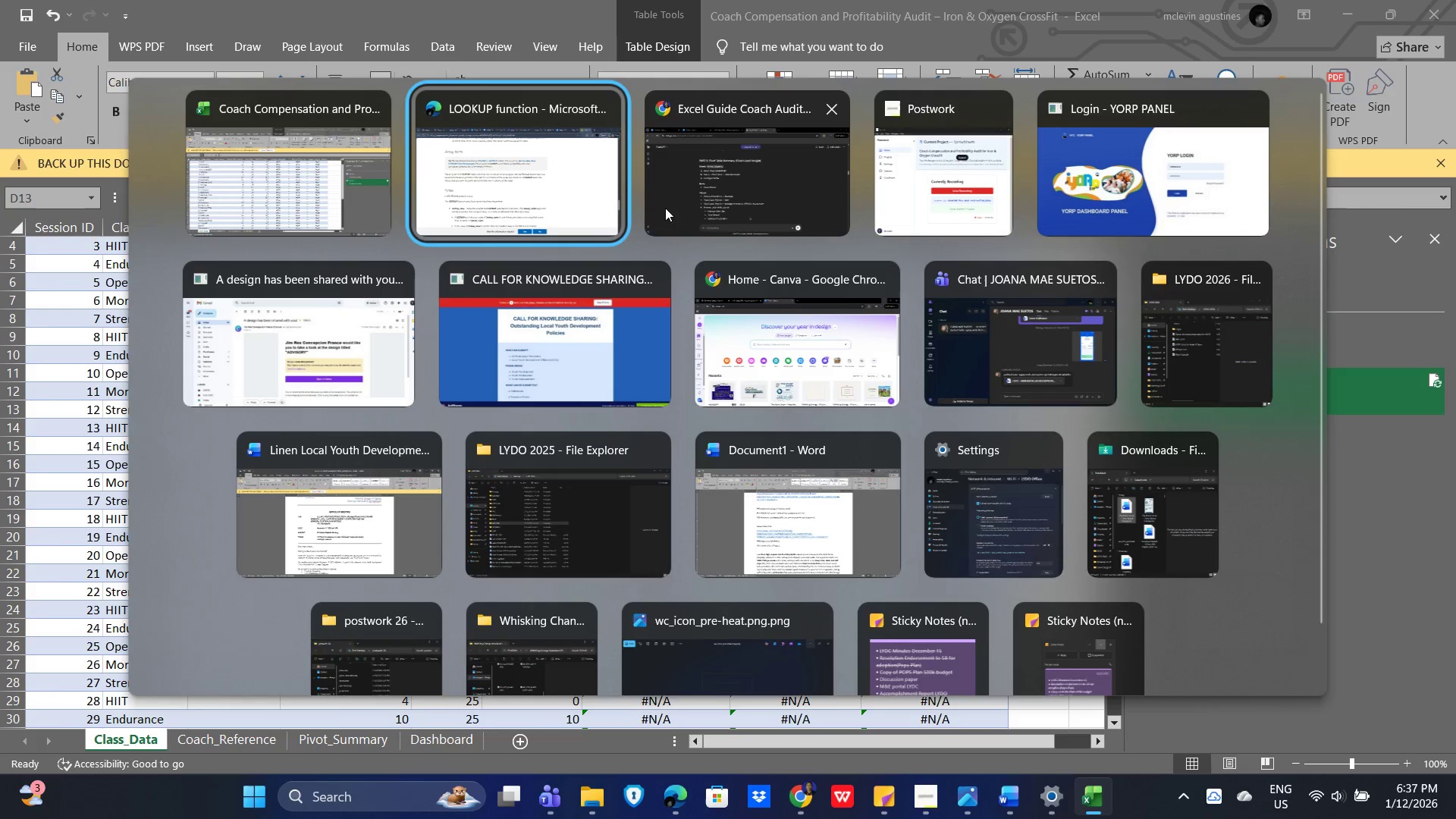 
left_click([711, 195])
 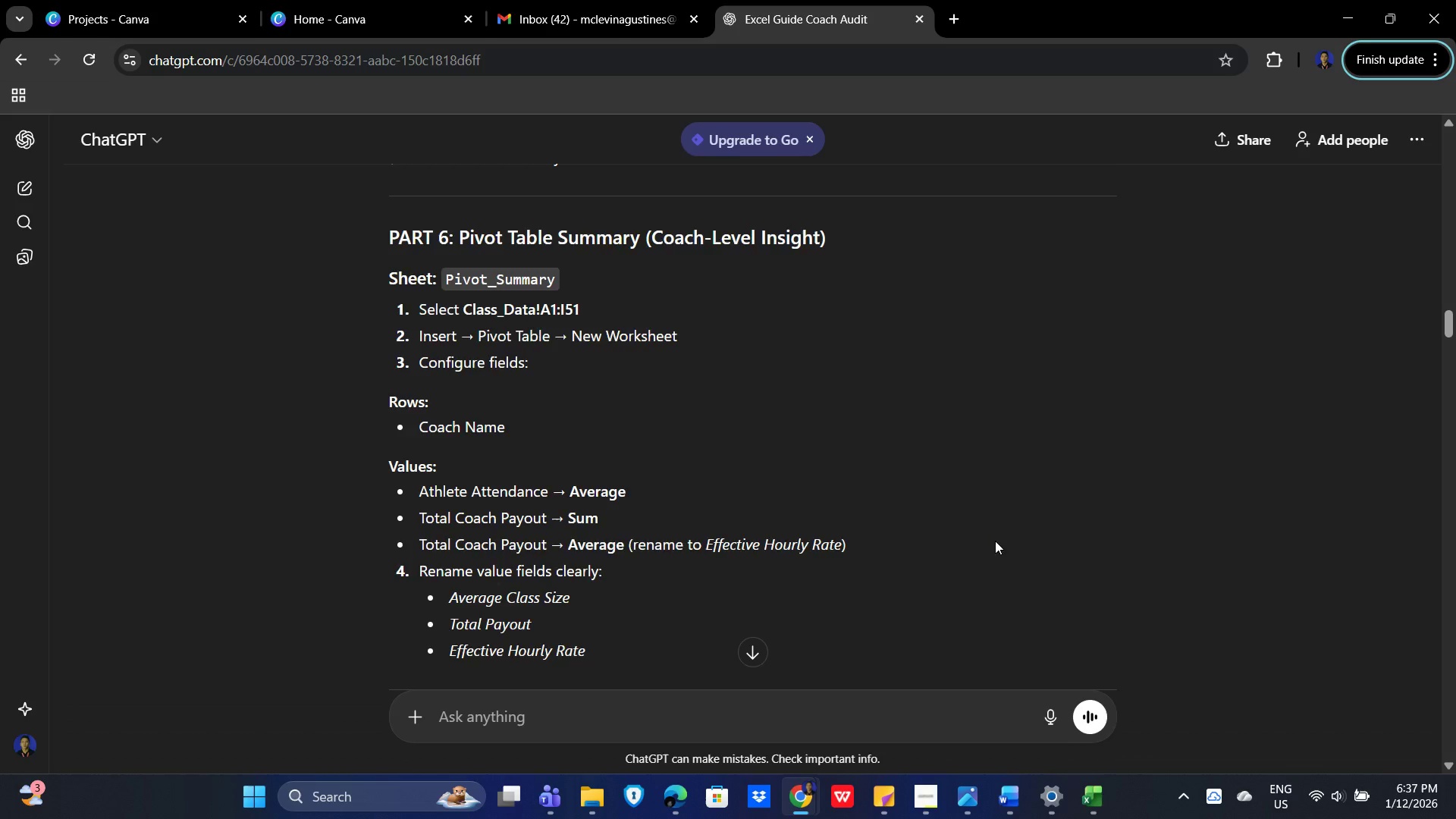 
scroll: coordinate [915, 526], scroll_direction: none, amount: 0.0
 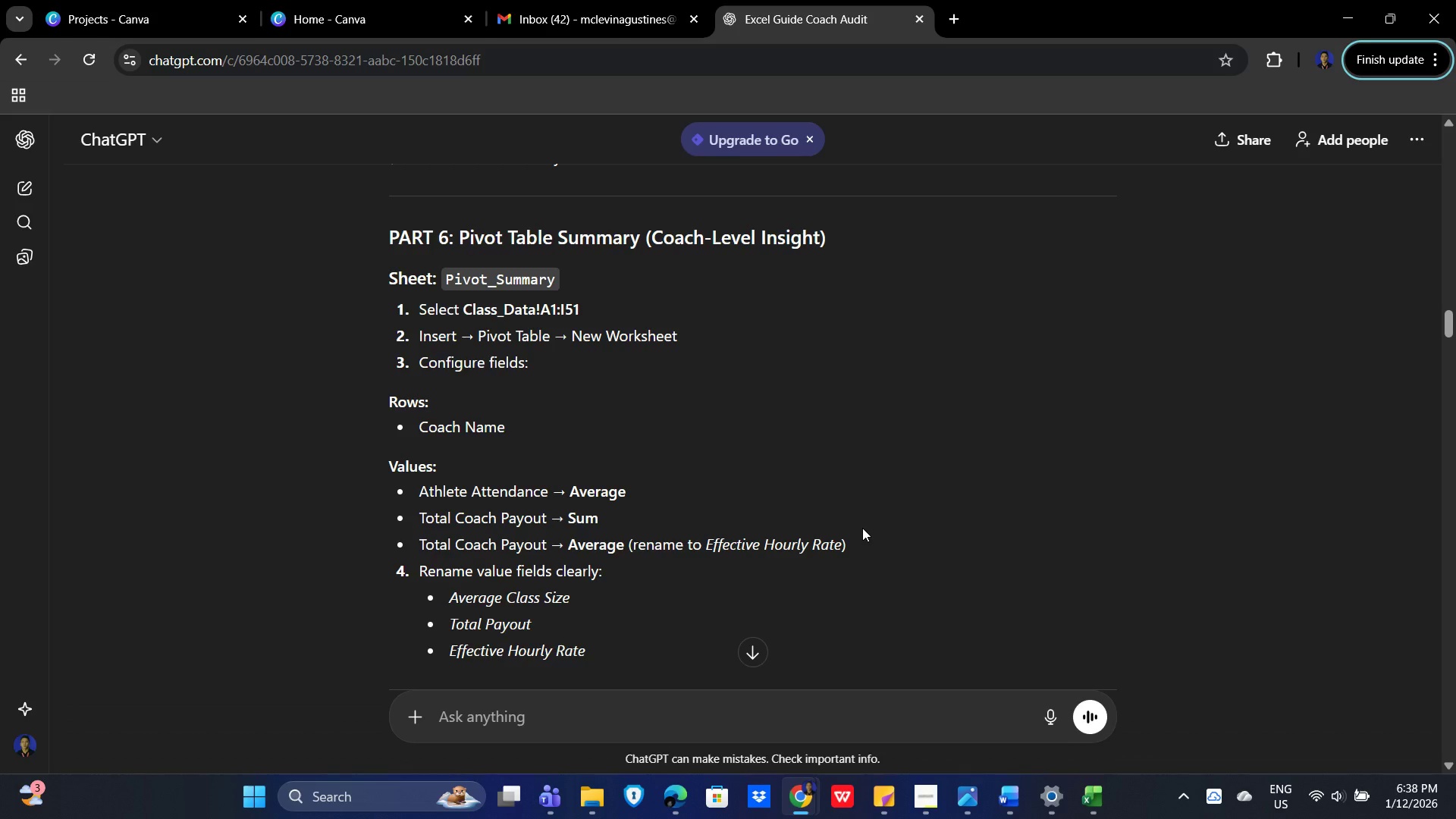 
wait(33.72)
 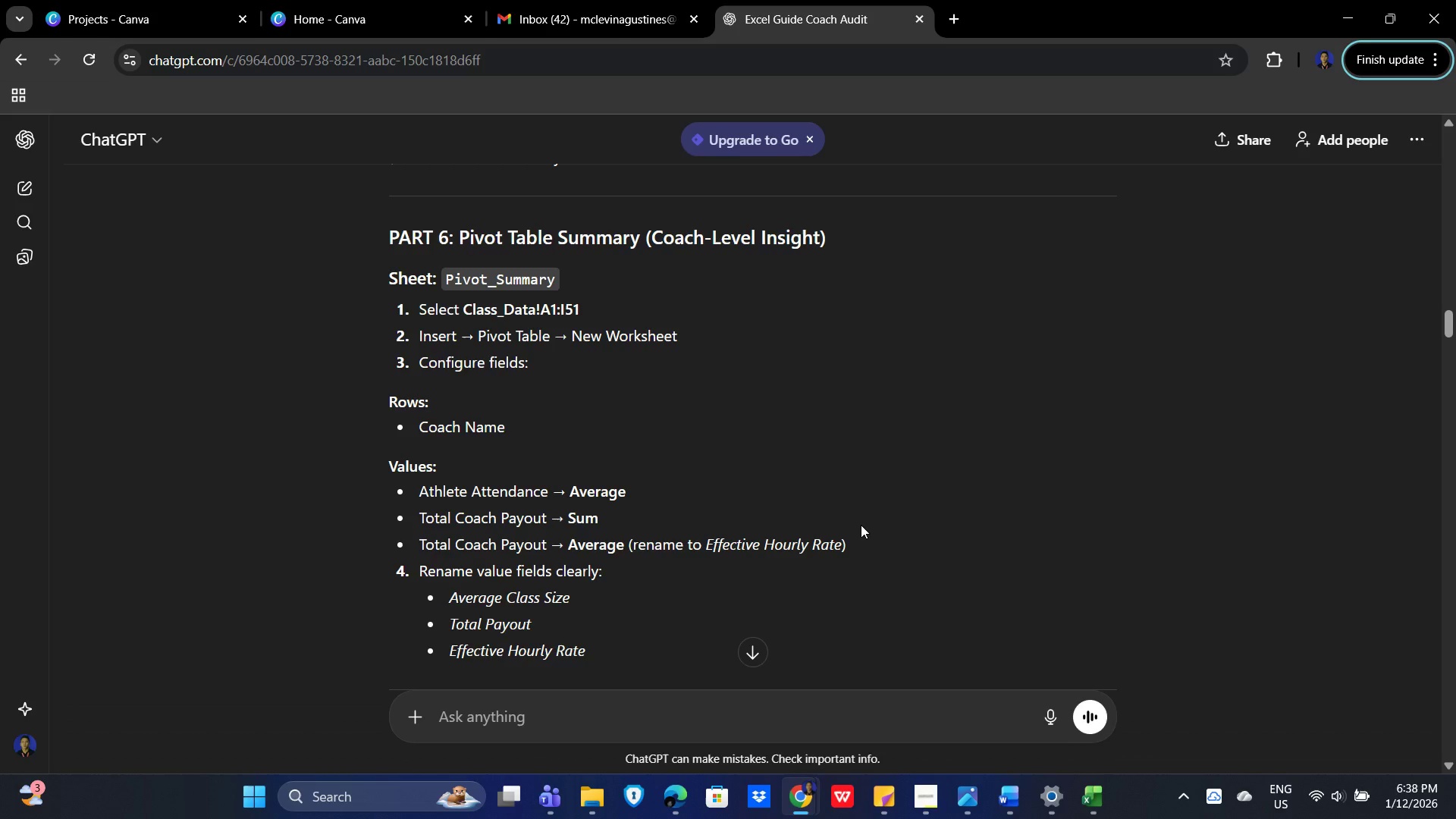 
key(Alt+Tab)
 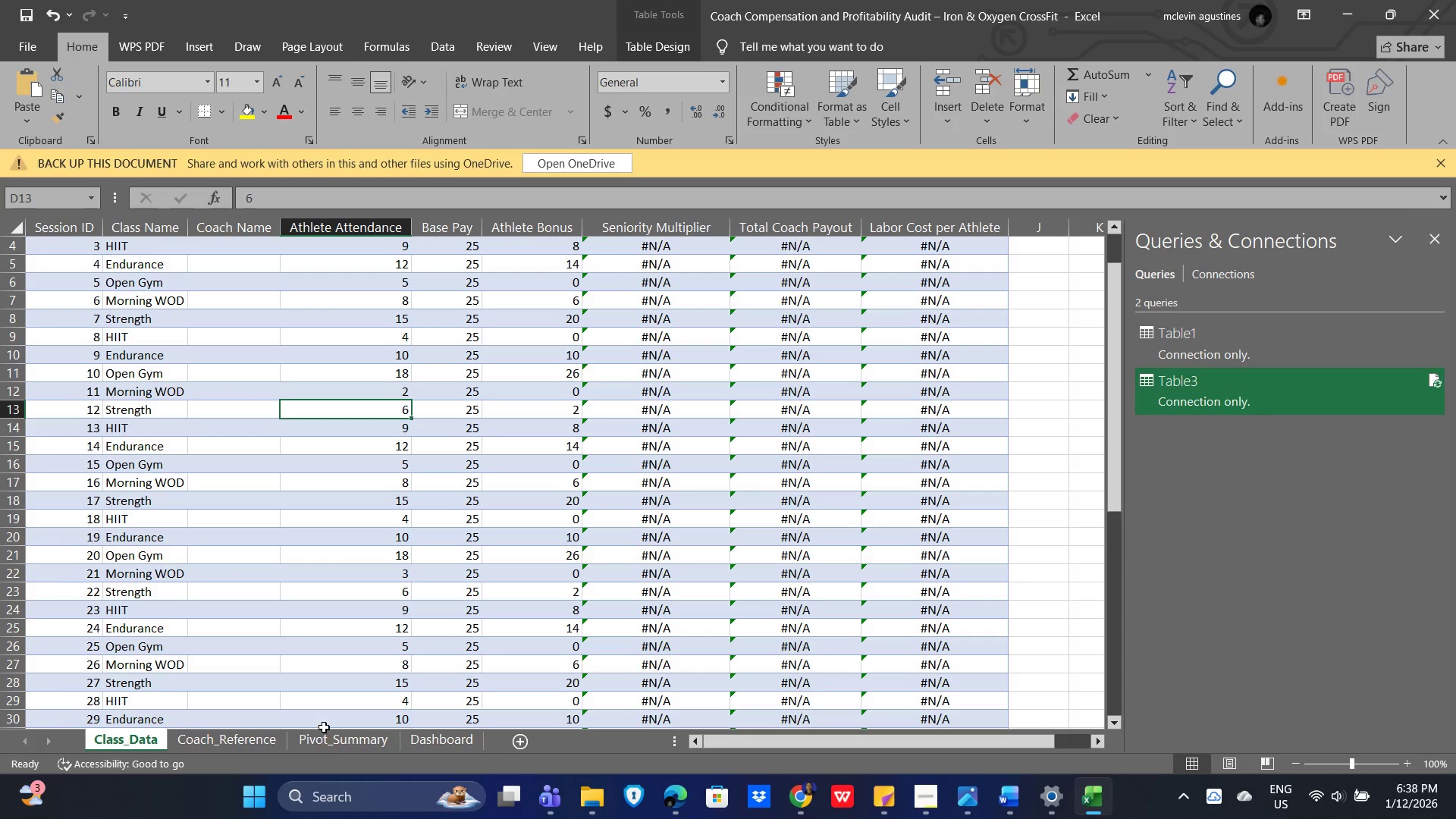 
left_click([342, 742])
 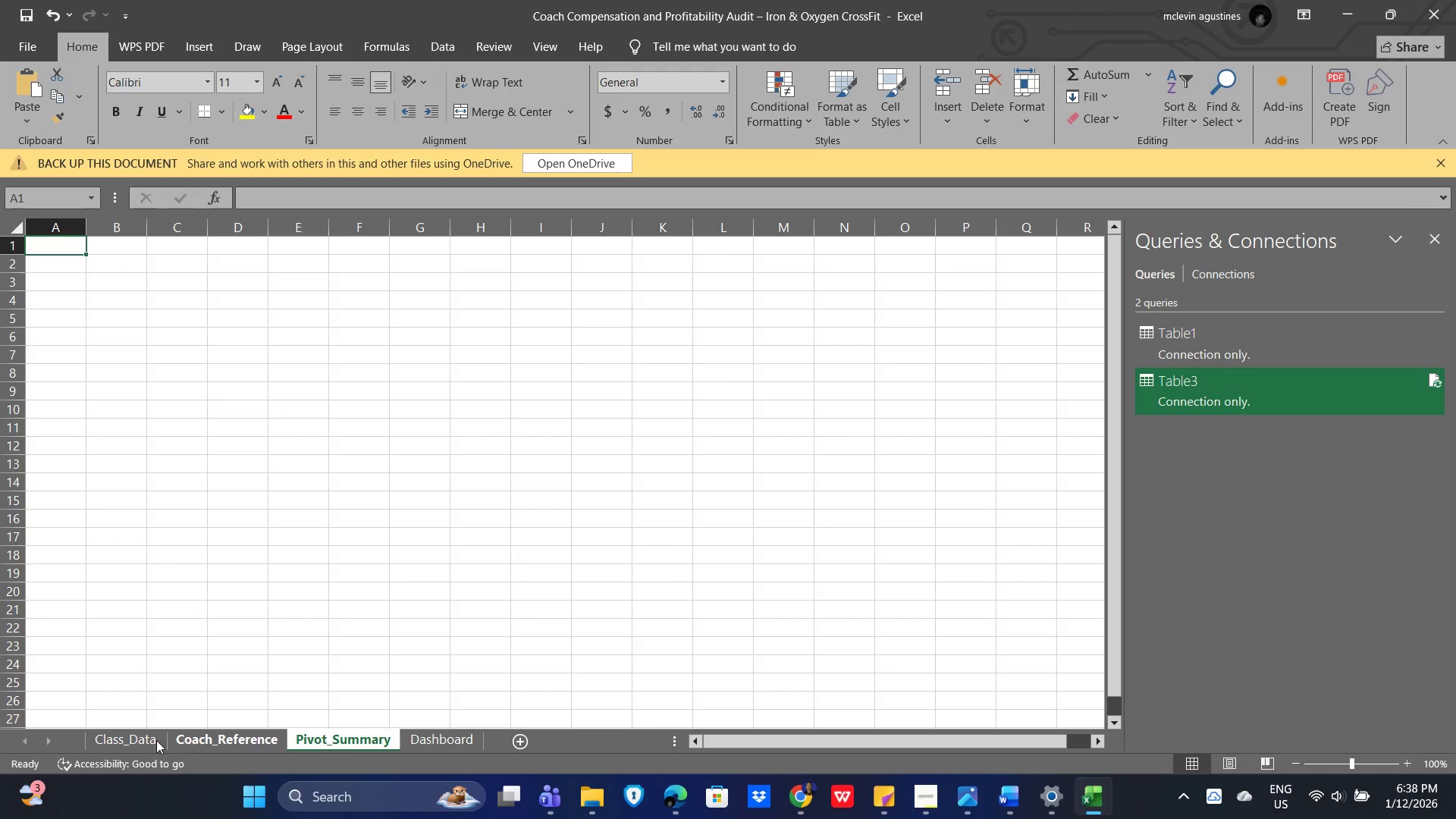 
left_click([126, 744])
 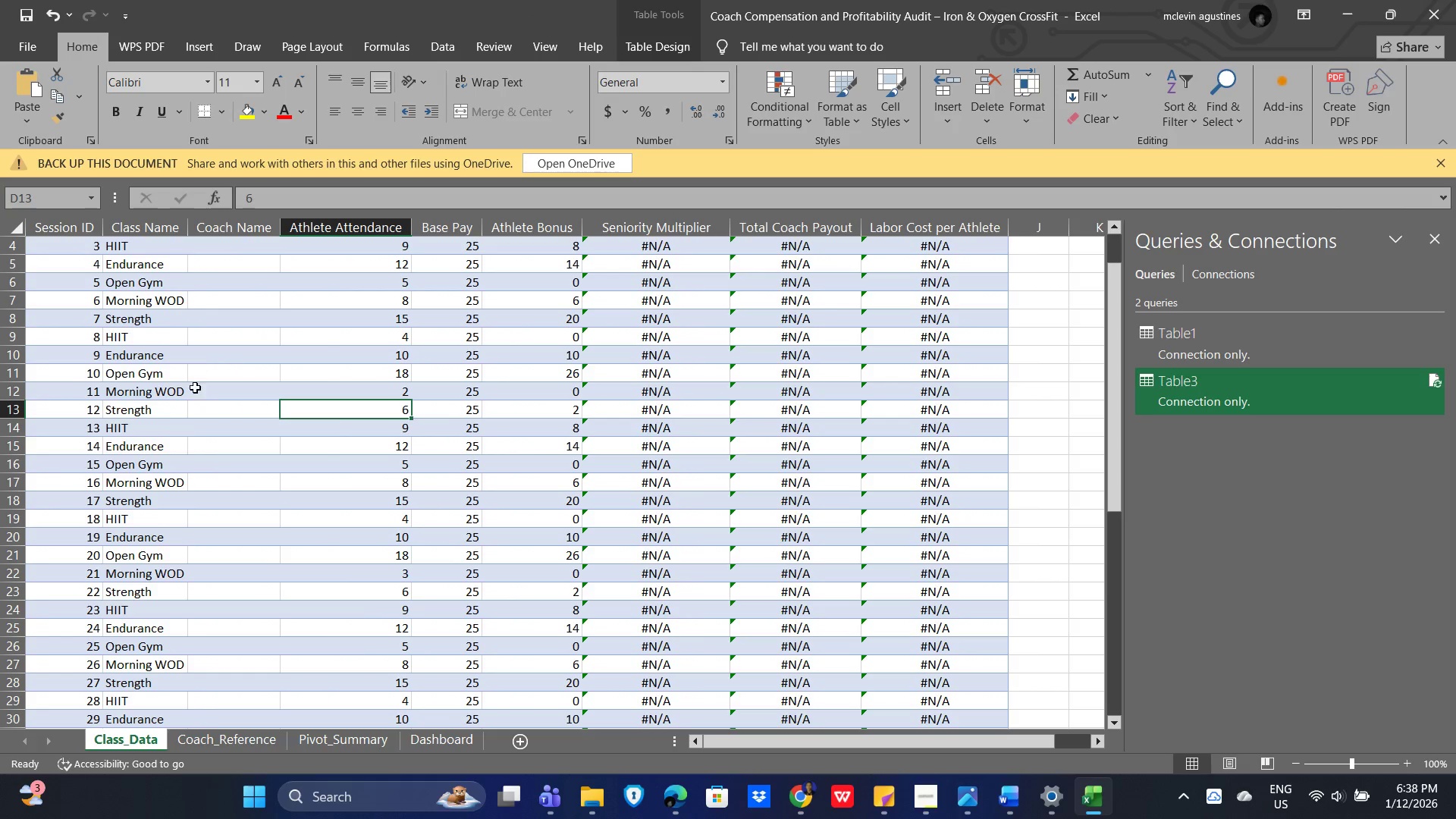 
scroll: coordinate [153, 504], scroll_direction: up, amount: 10.0
 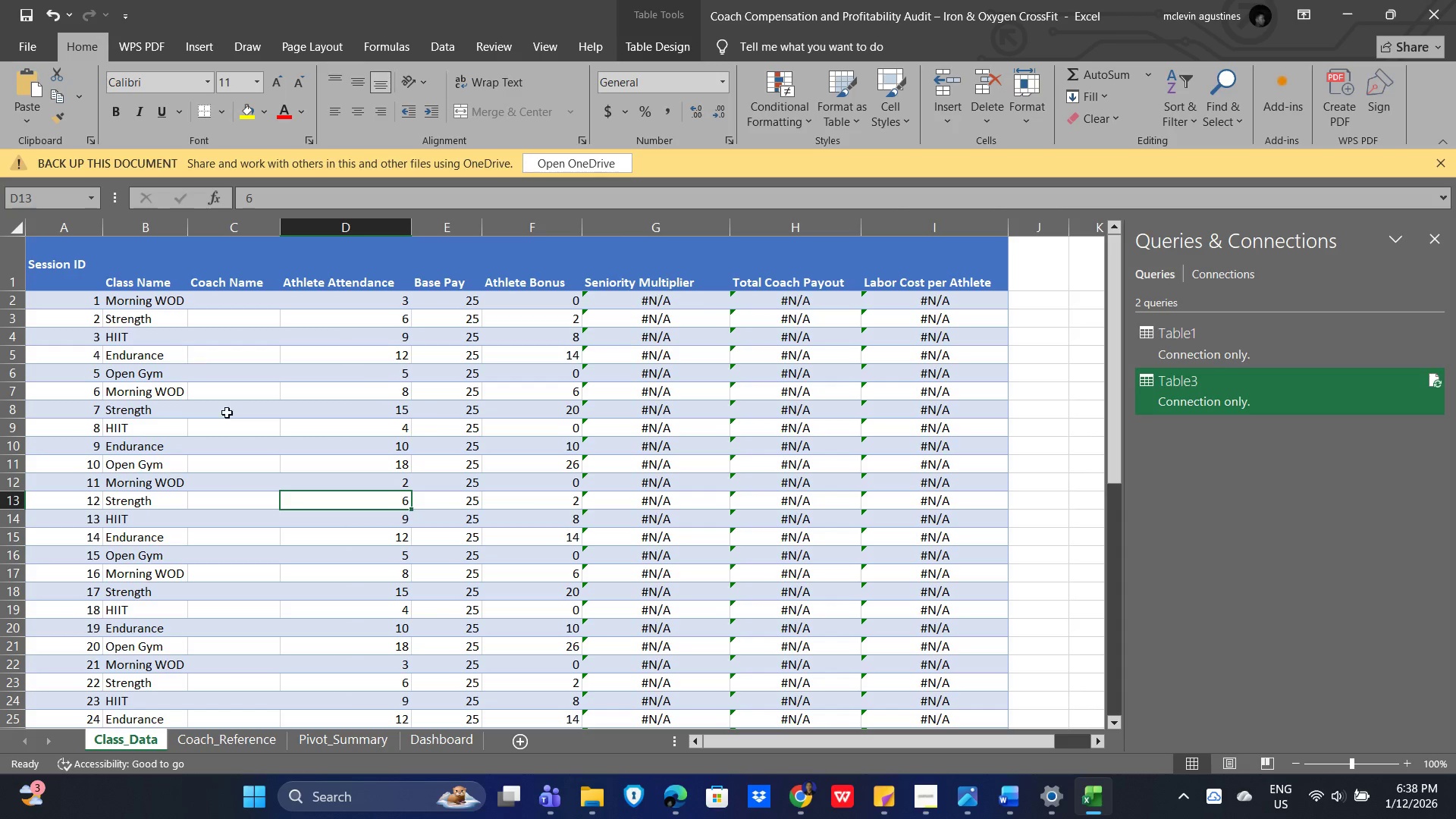 
key(Alt+AltLeft)
 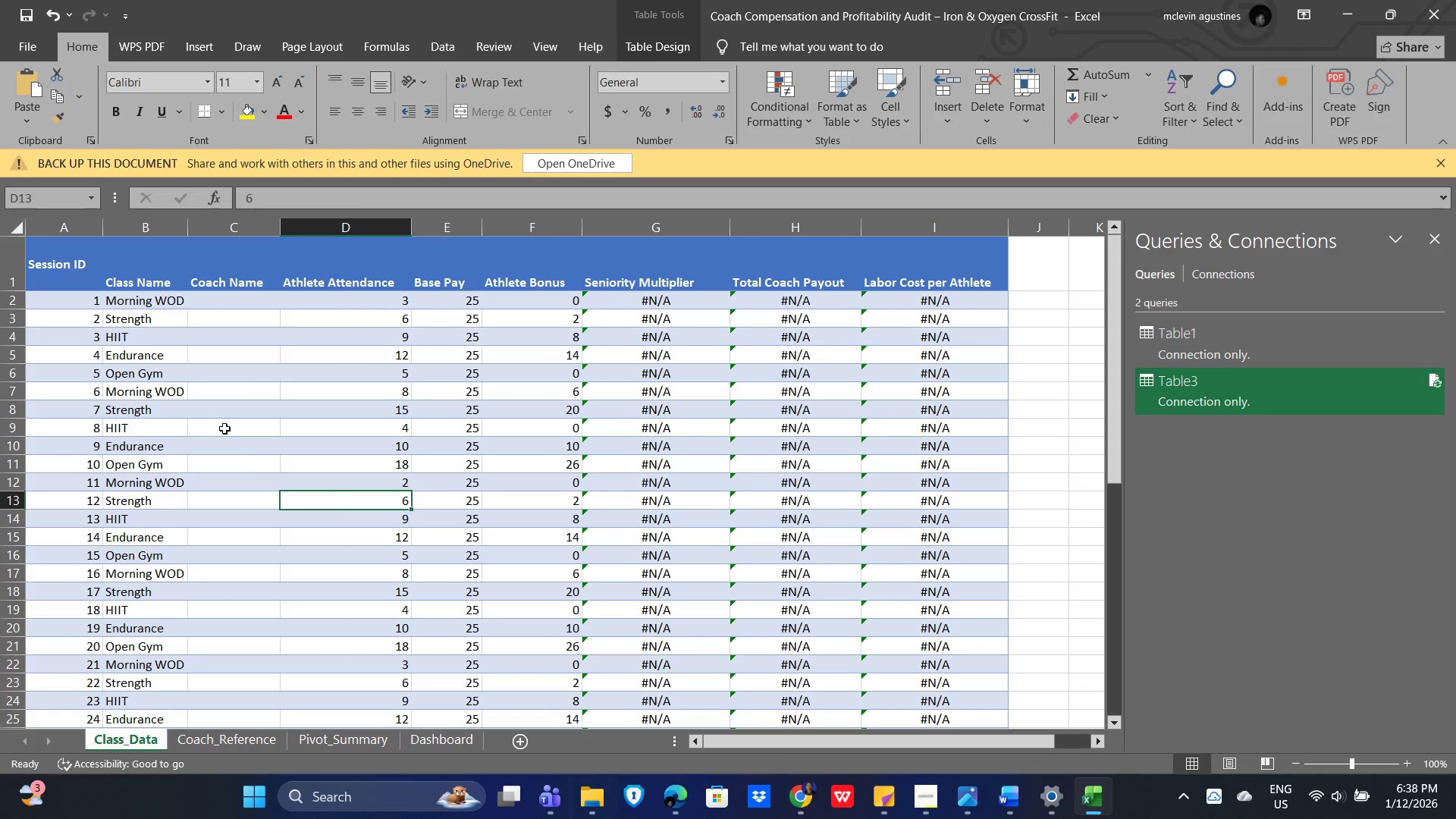 
key(Alt+Tab)
 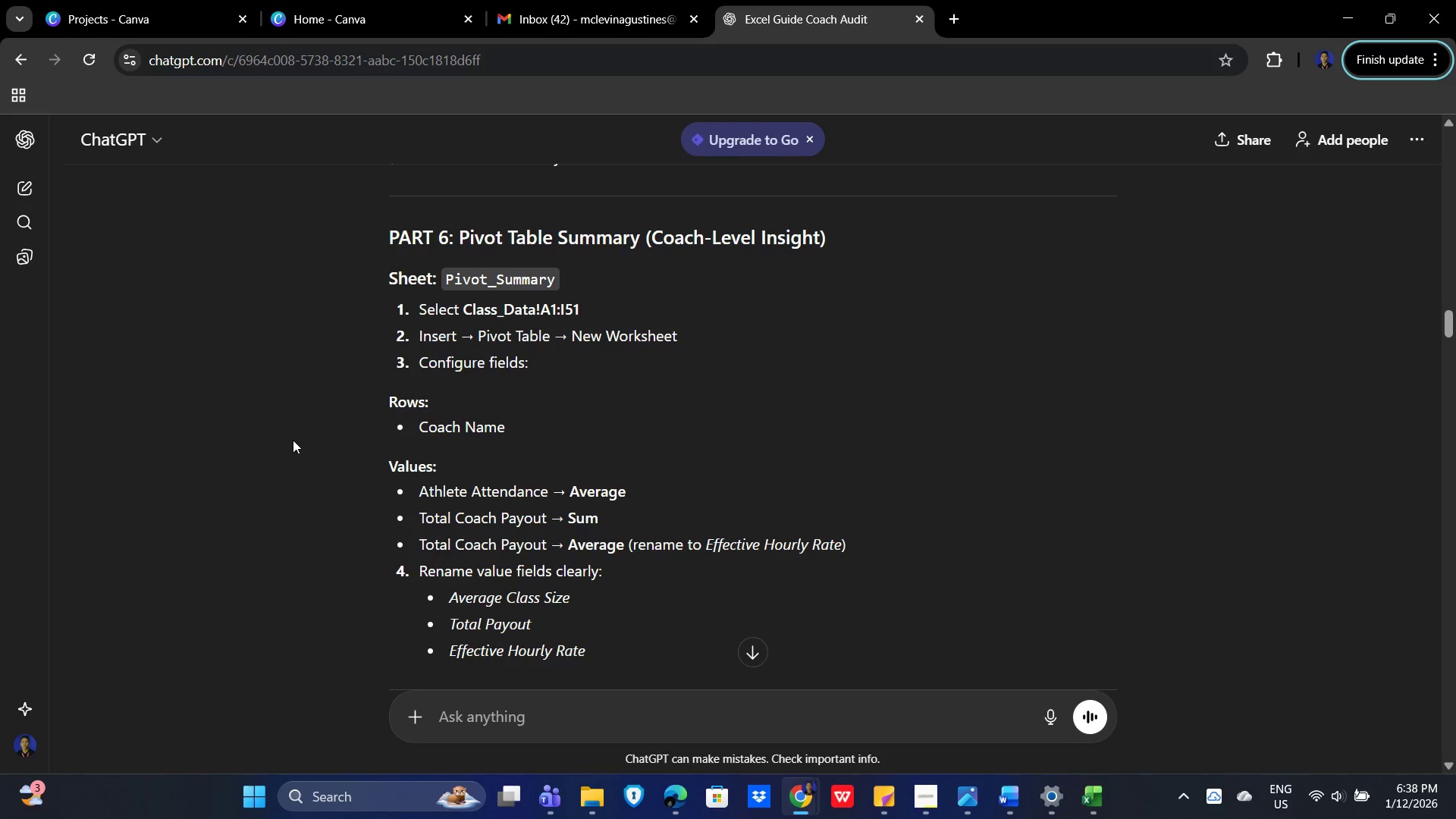 
scroll: coordinate [397, 464], scroll_direction: up, amount: 1.0
 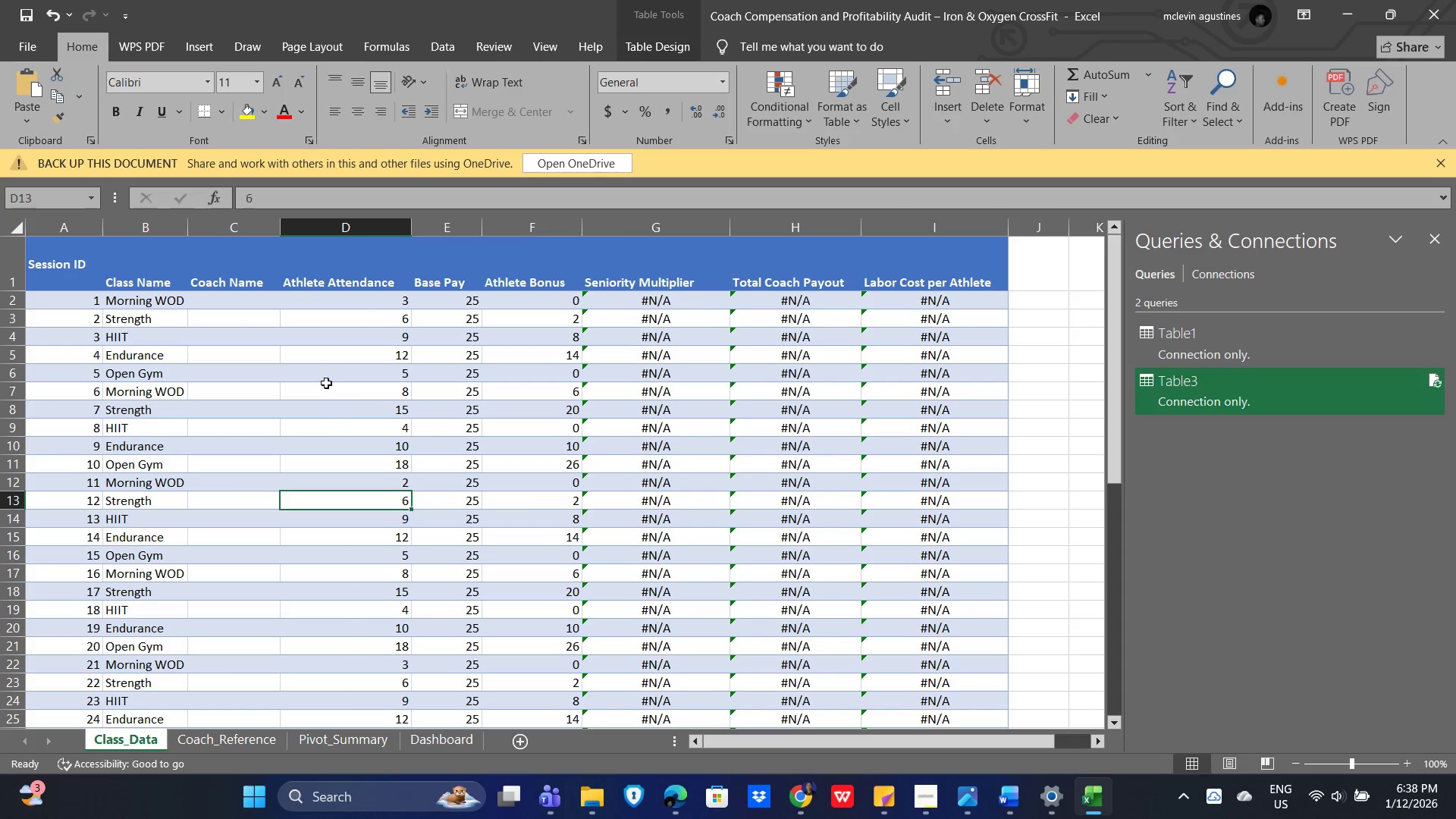 
hold_key(key=AltLeft, duration=1.52)